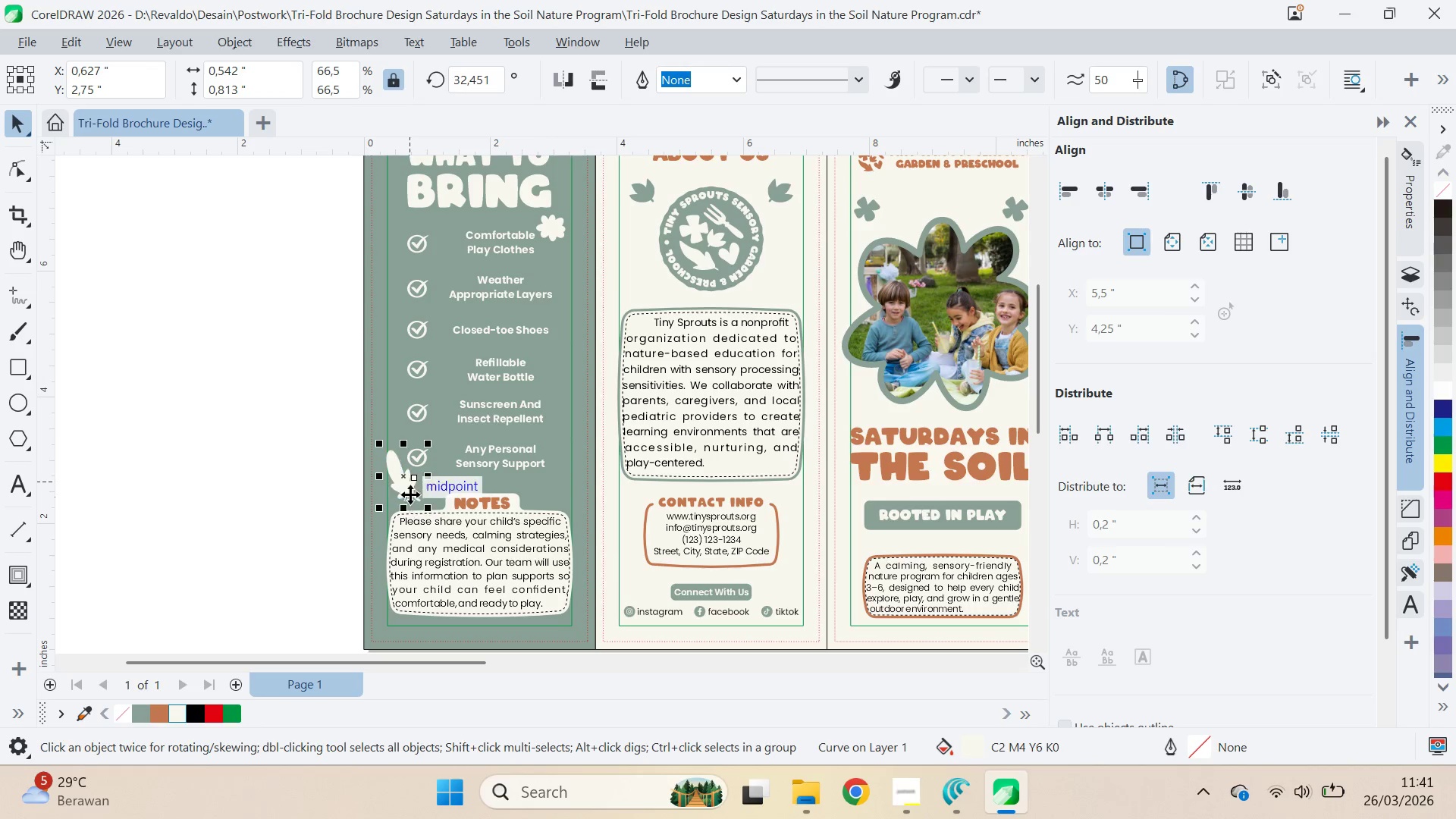 
key(Shift+ShiftLeft)
 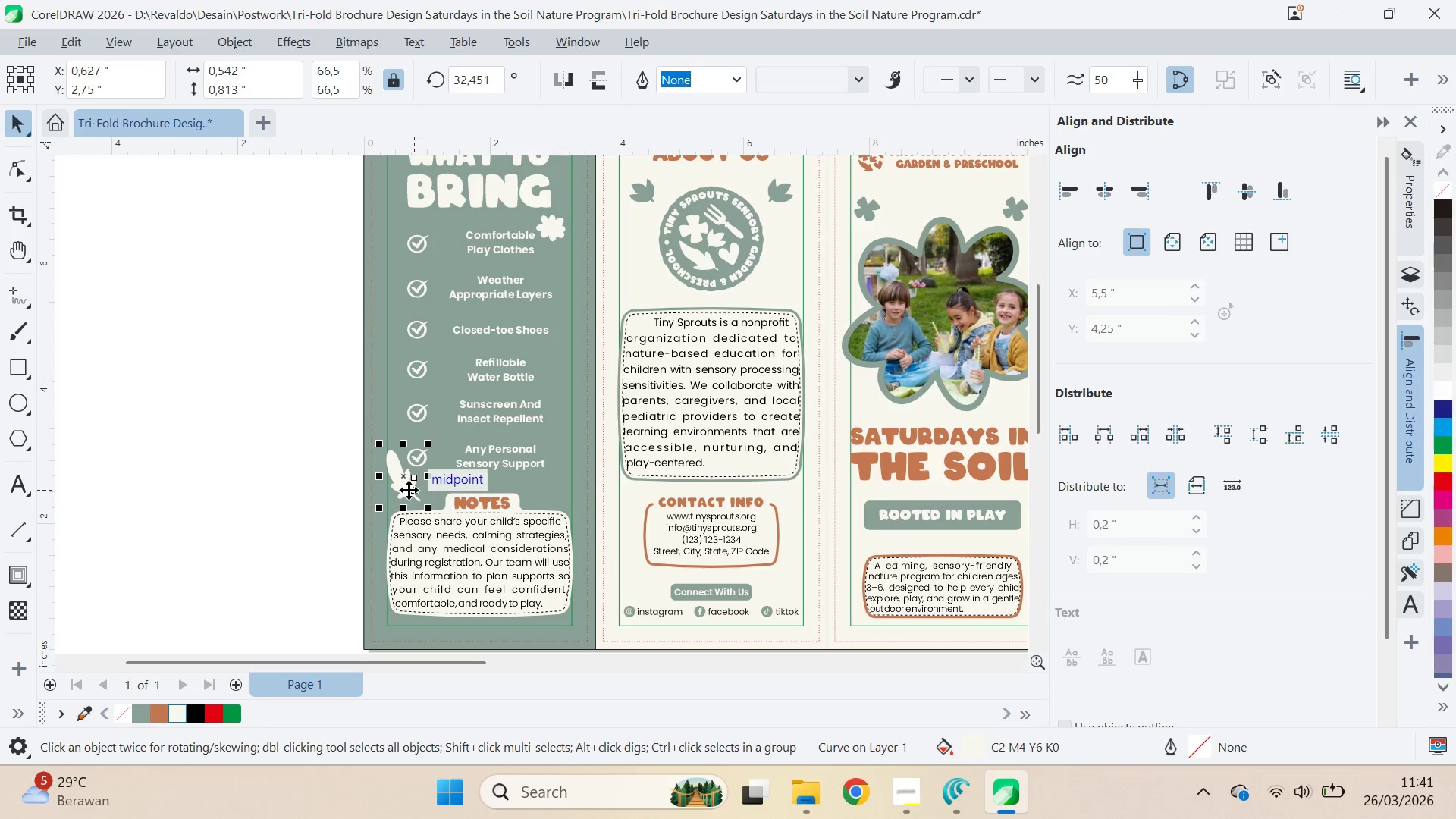 
hold_key(key=ShiftLeft, duration=1.02)
 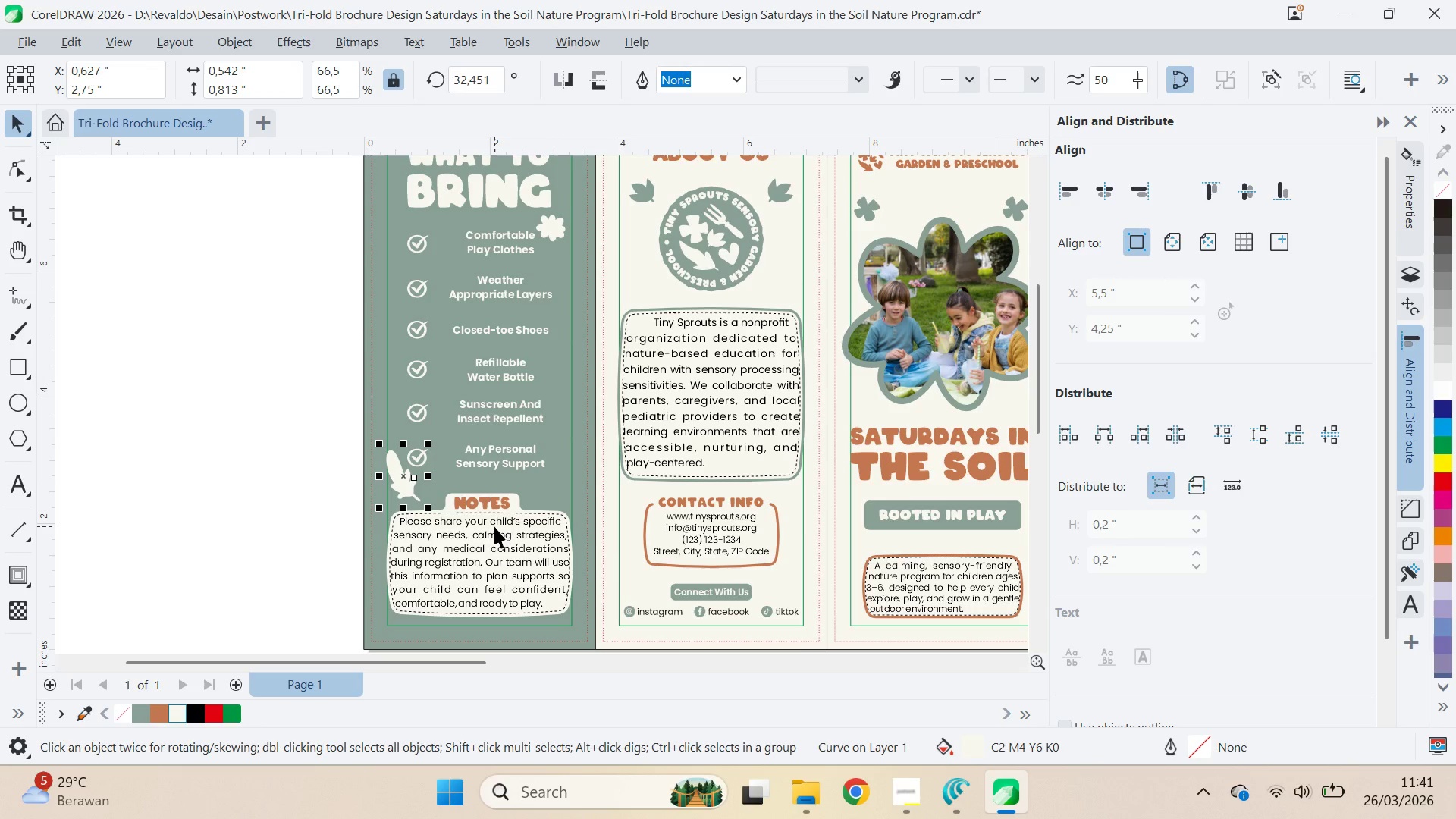 
hold_key(key=ShiftLeft, duration=15.03)
 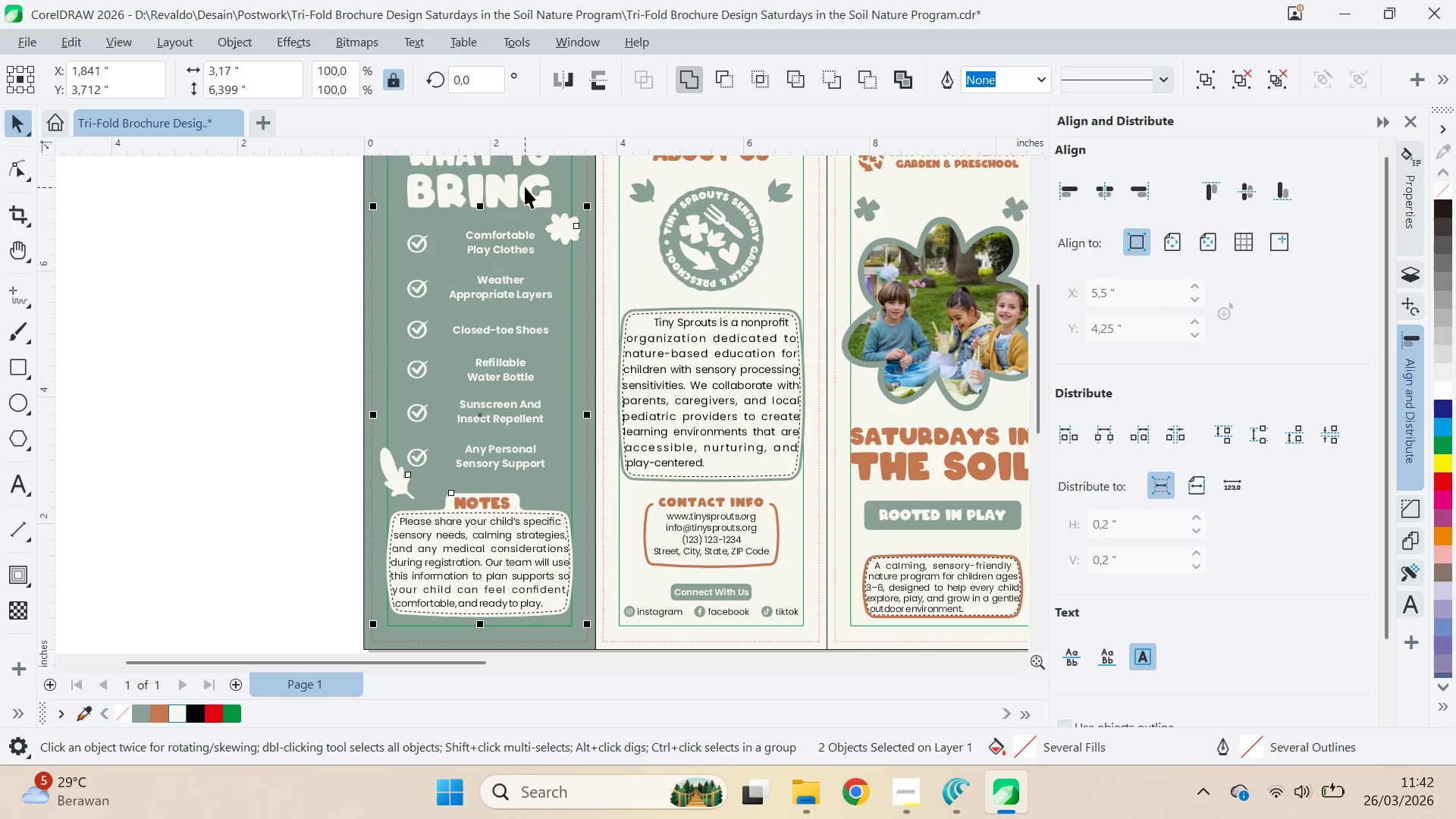 
hold_key(key=ArrowLeft, duration=0.92)
 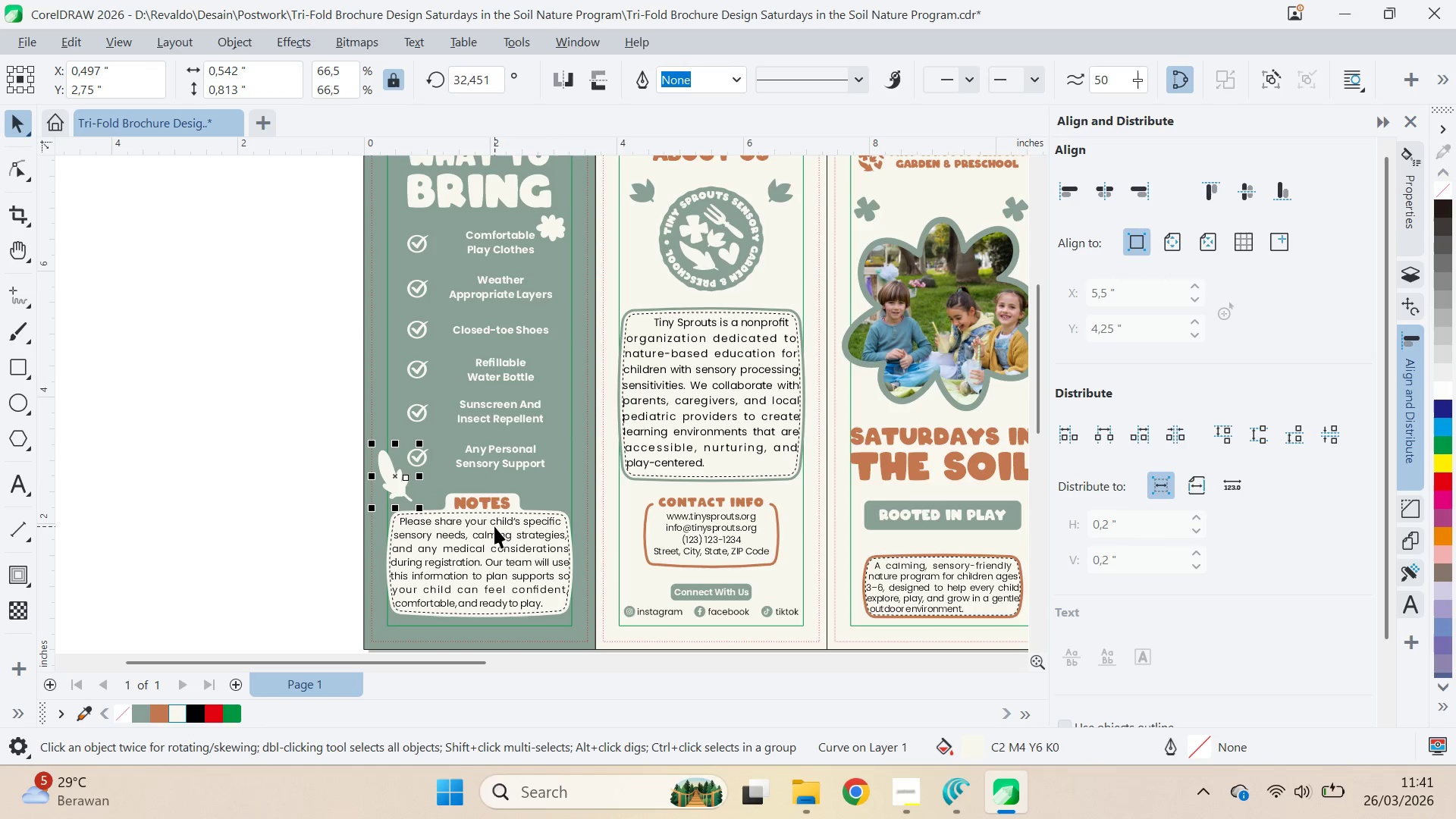 
key(ArrowRight)
 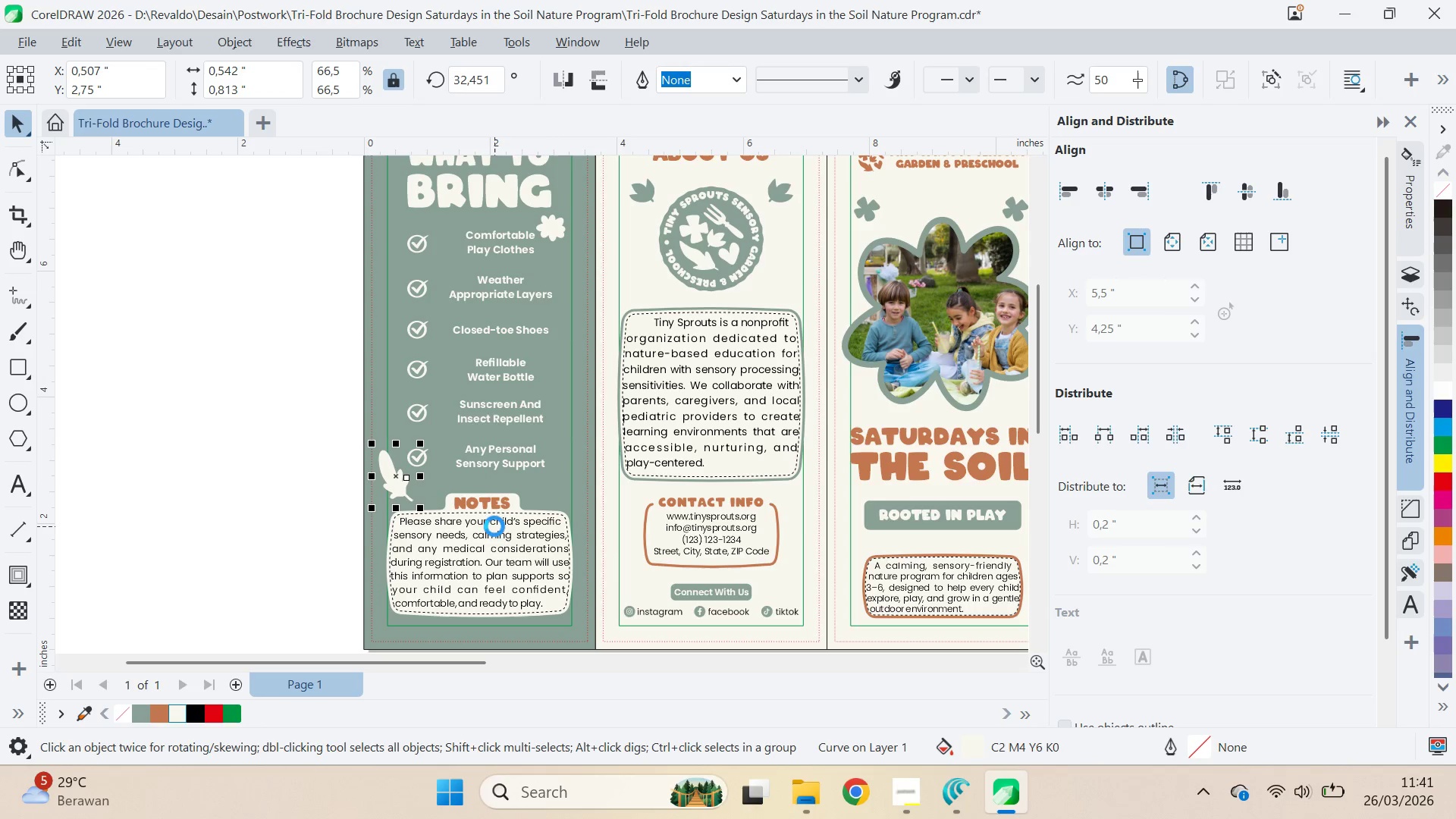 
key(ArrowRight)
 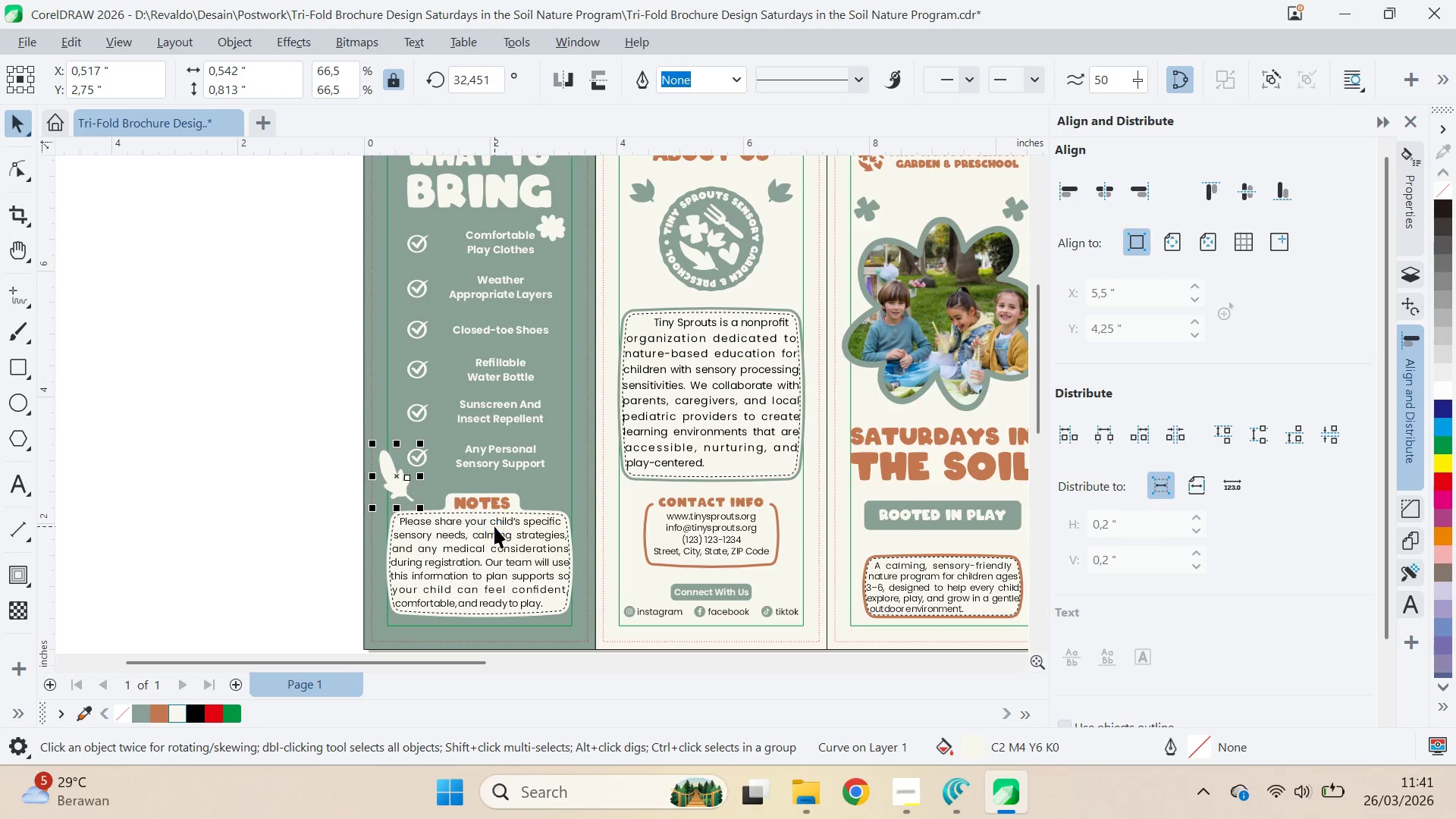 
key(ArrowRight)
 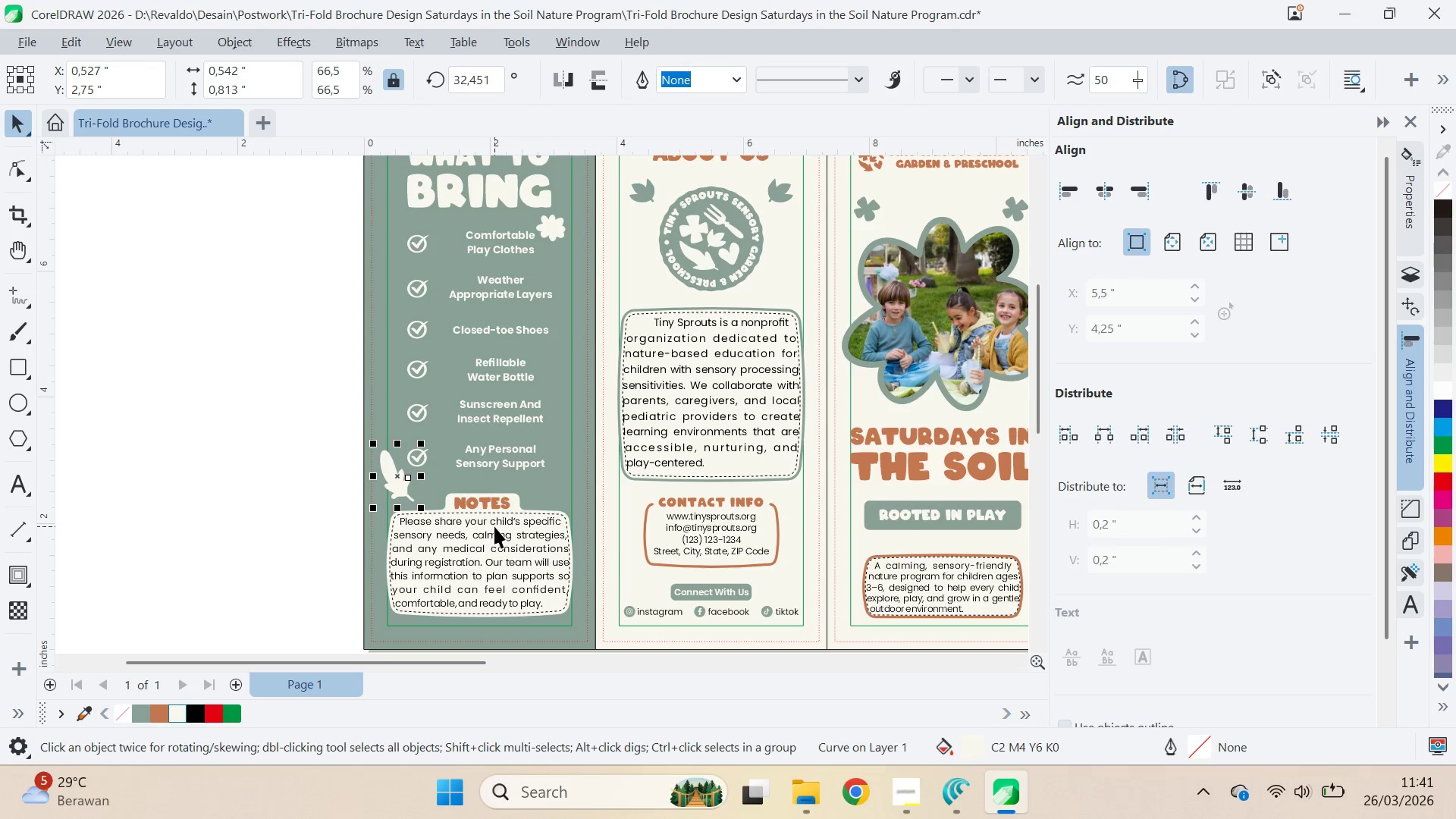 
key(ArrowUp)
 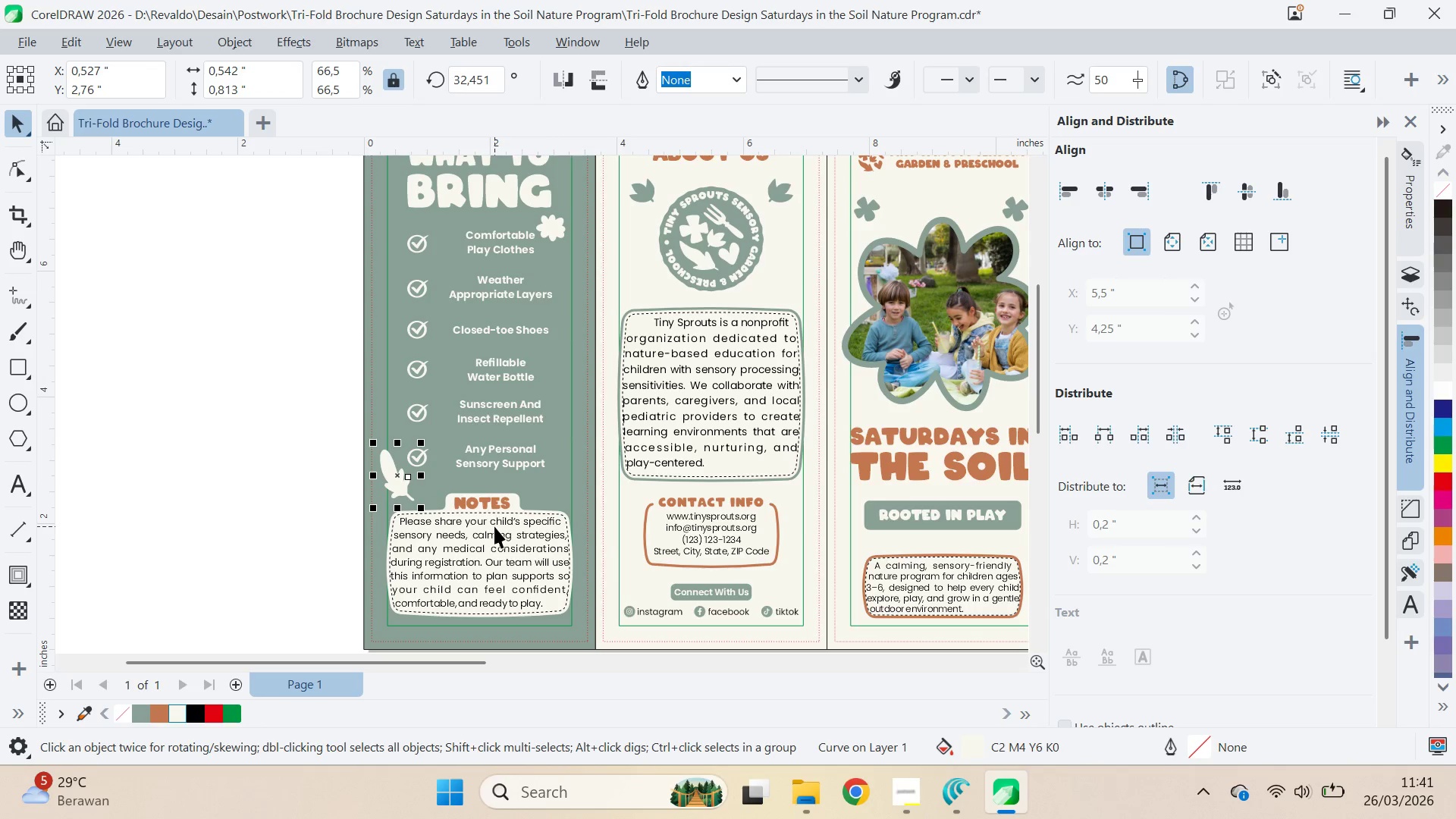 
key(ArrowUp)
 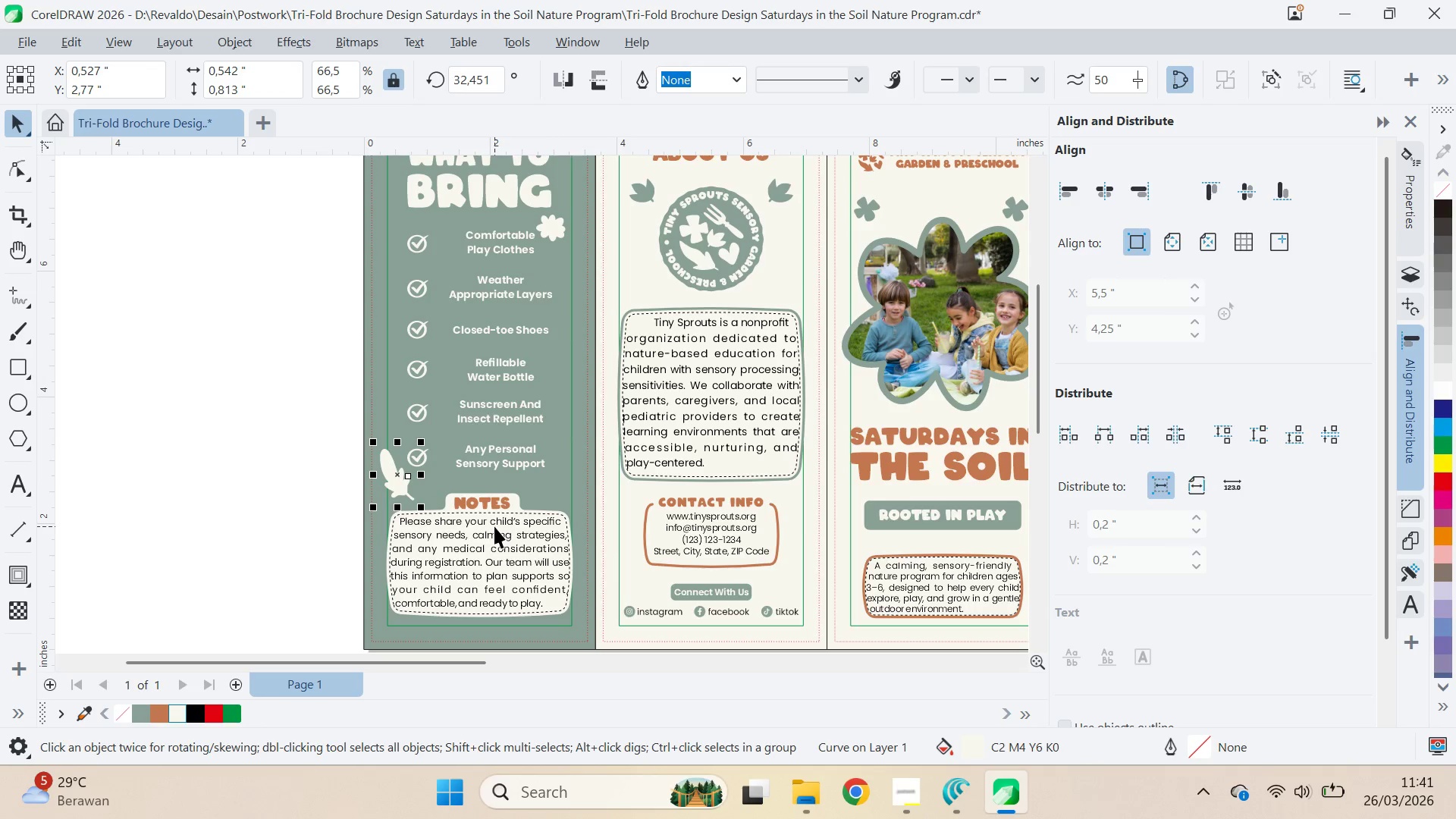 
key(ArrowUp)
 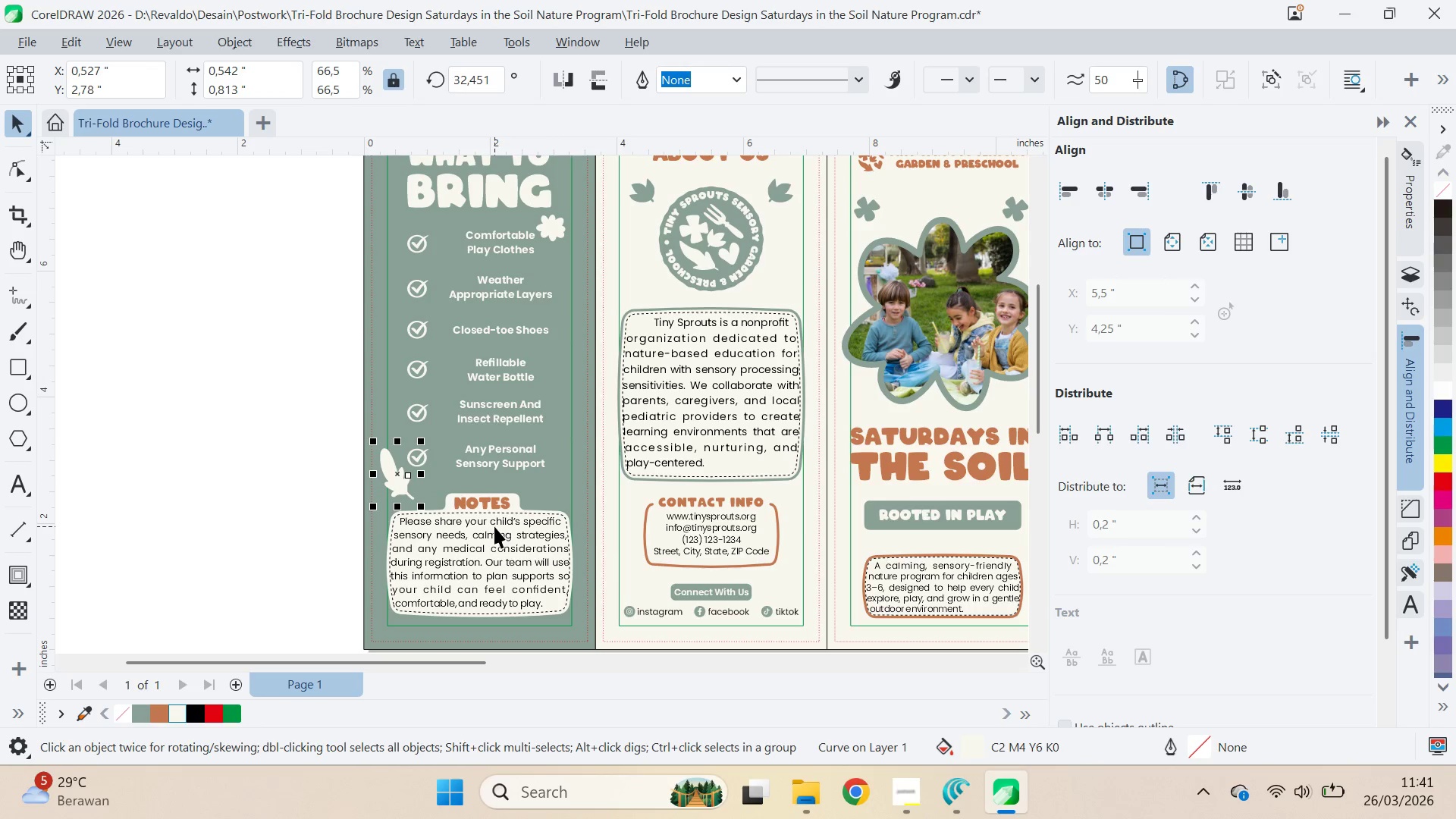 
key(ArrowUp)
 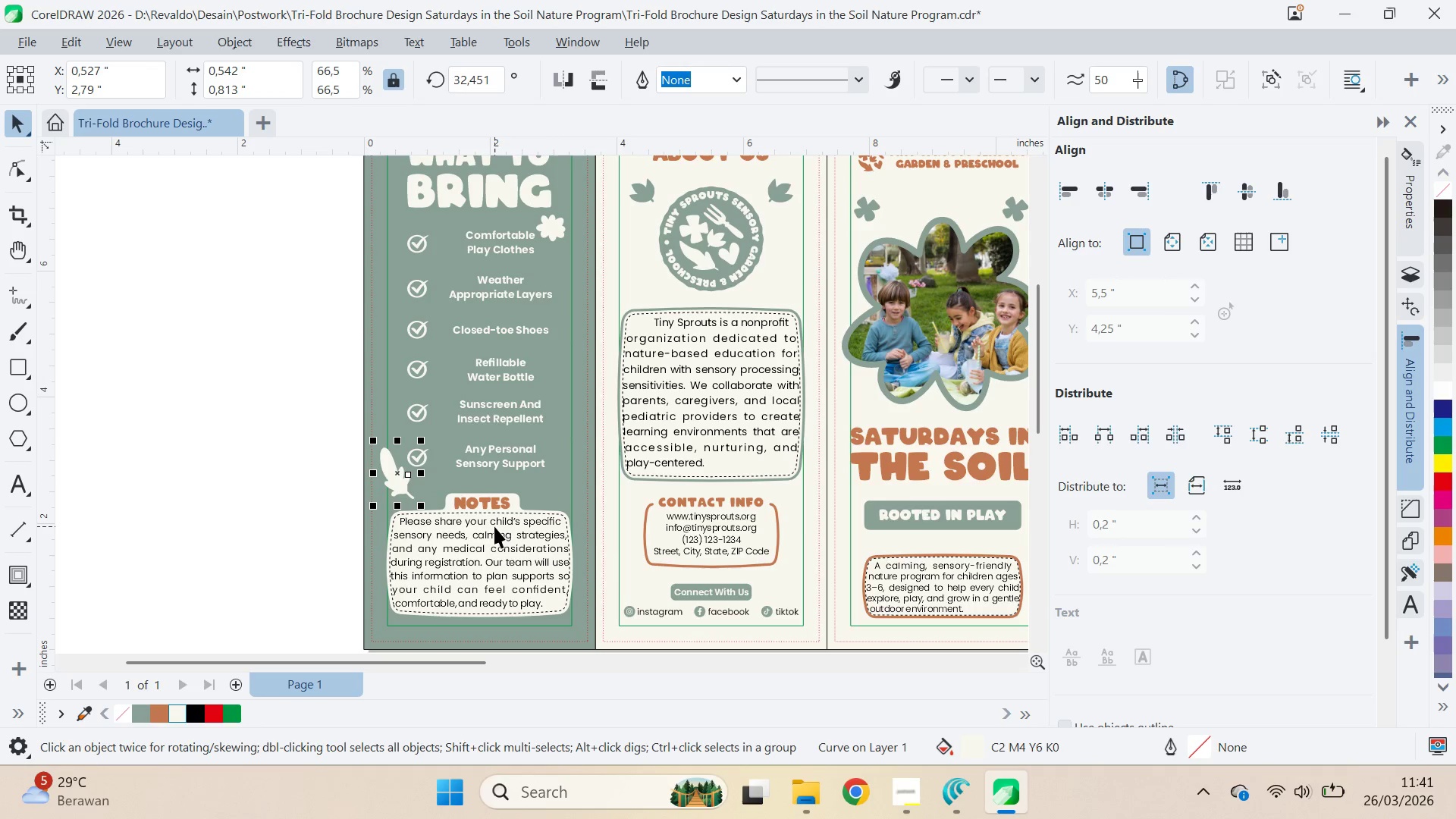 
key(ArrowDown)
 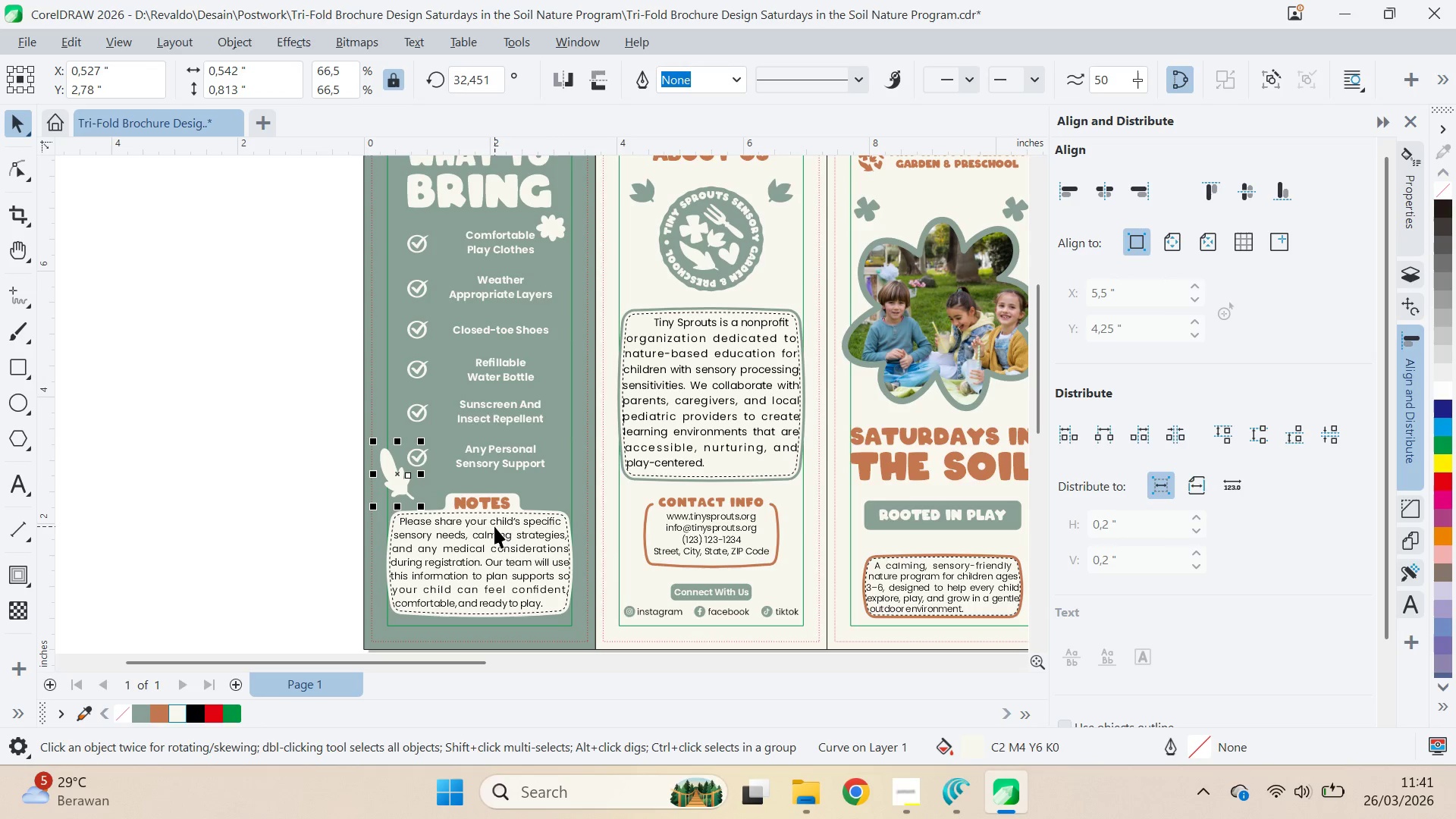 
key(ArrowUp)
 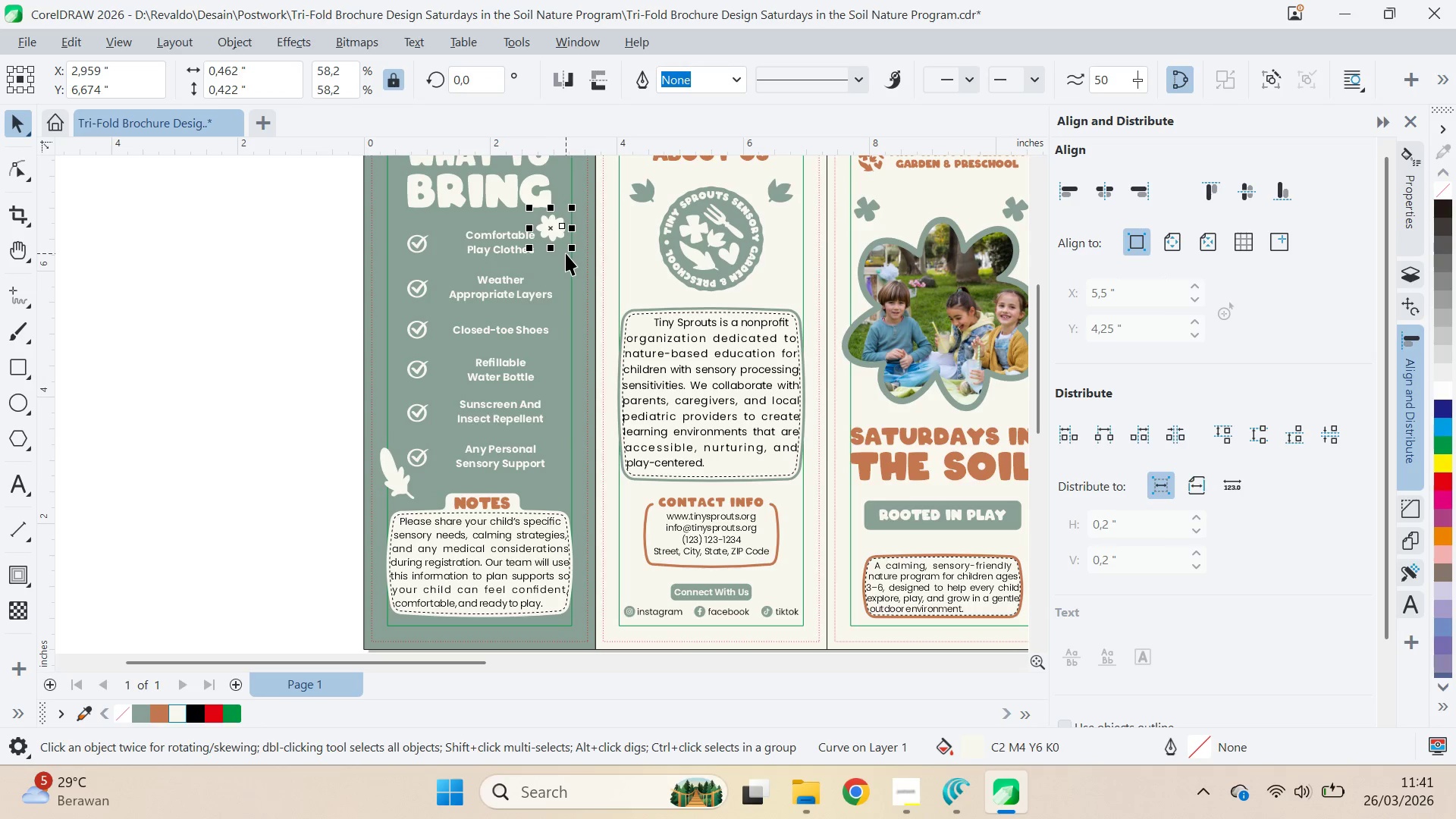 
left_click_drag(start_coordinate=[560, 227], to_coordinate=[572, 221])
 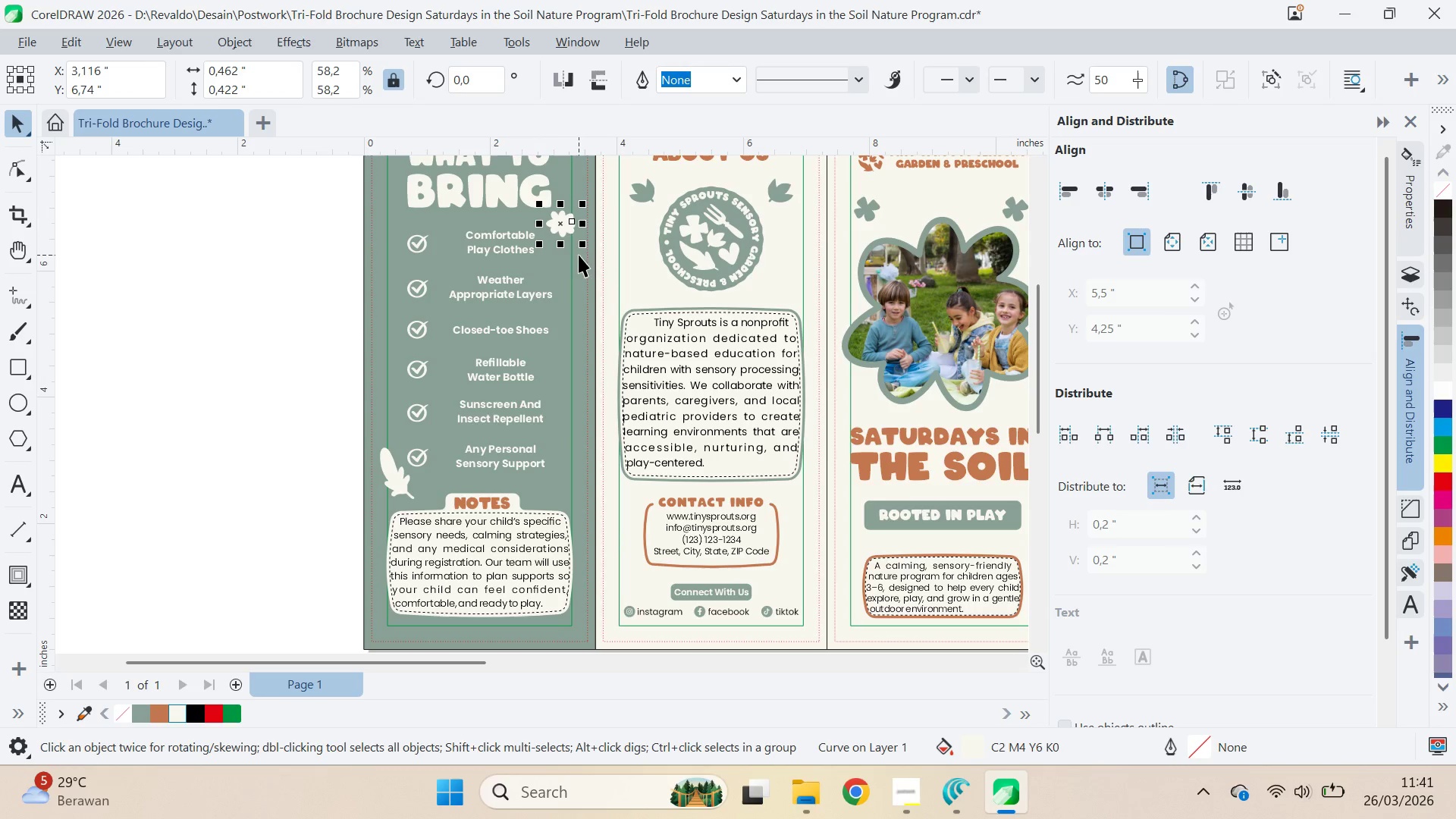 
left_click_drag(start_coordinate=[582, 250], to_coordinate=[588, 256])
 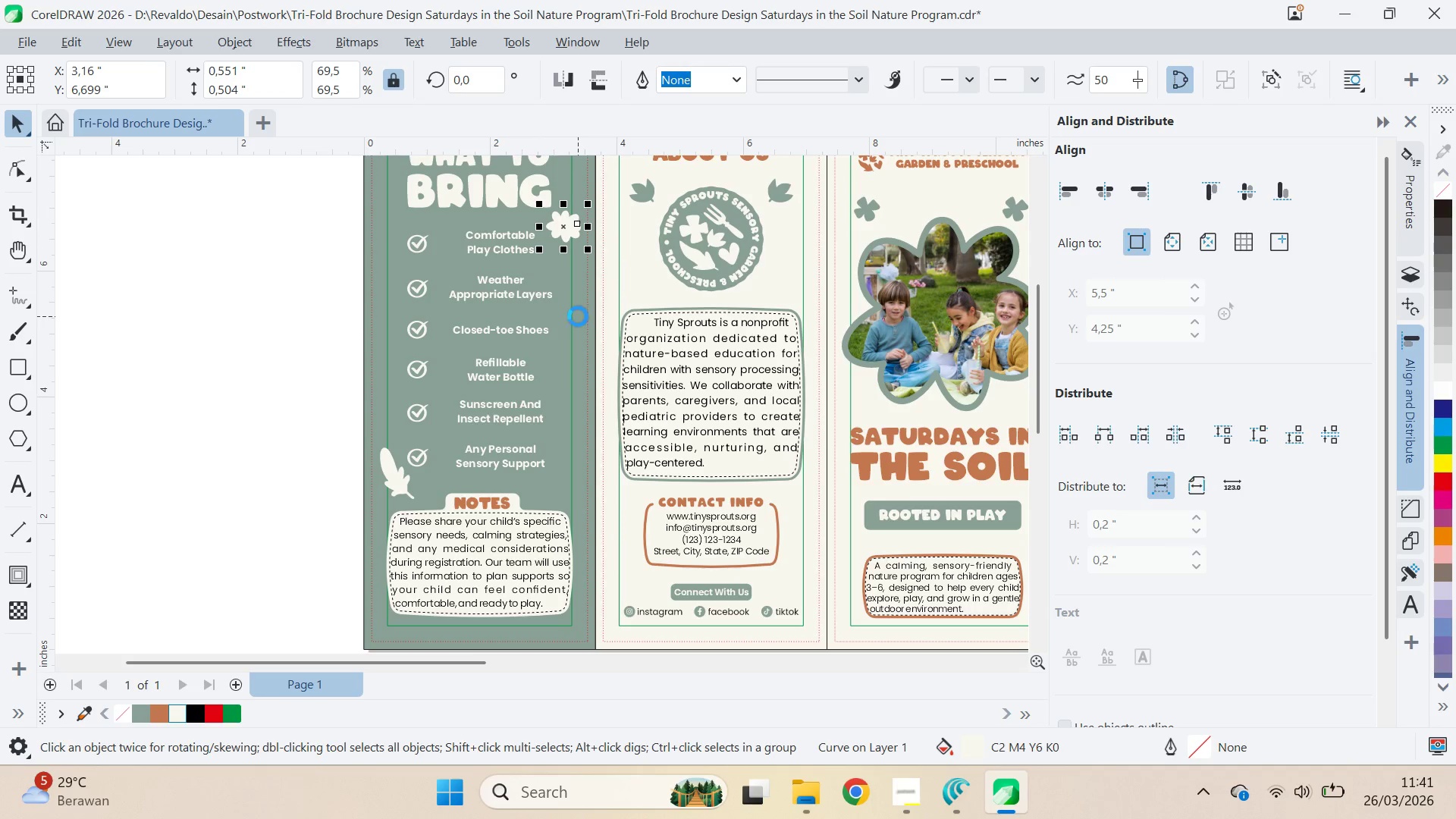 
key(ArrowLeft)
 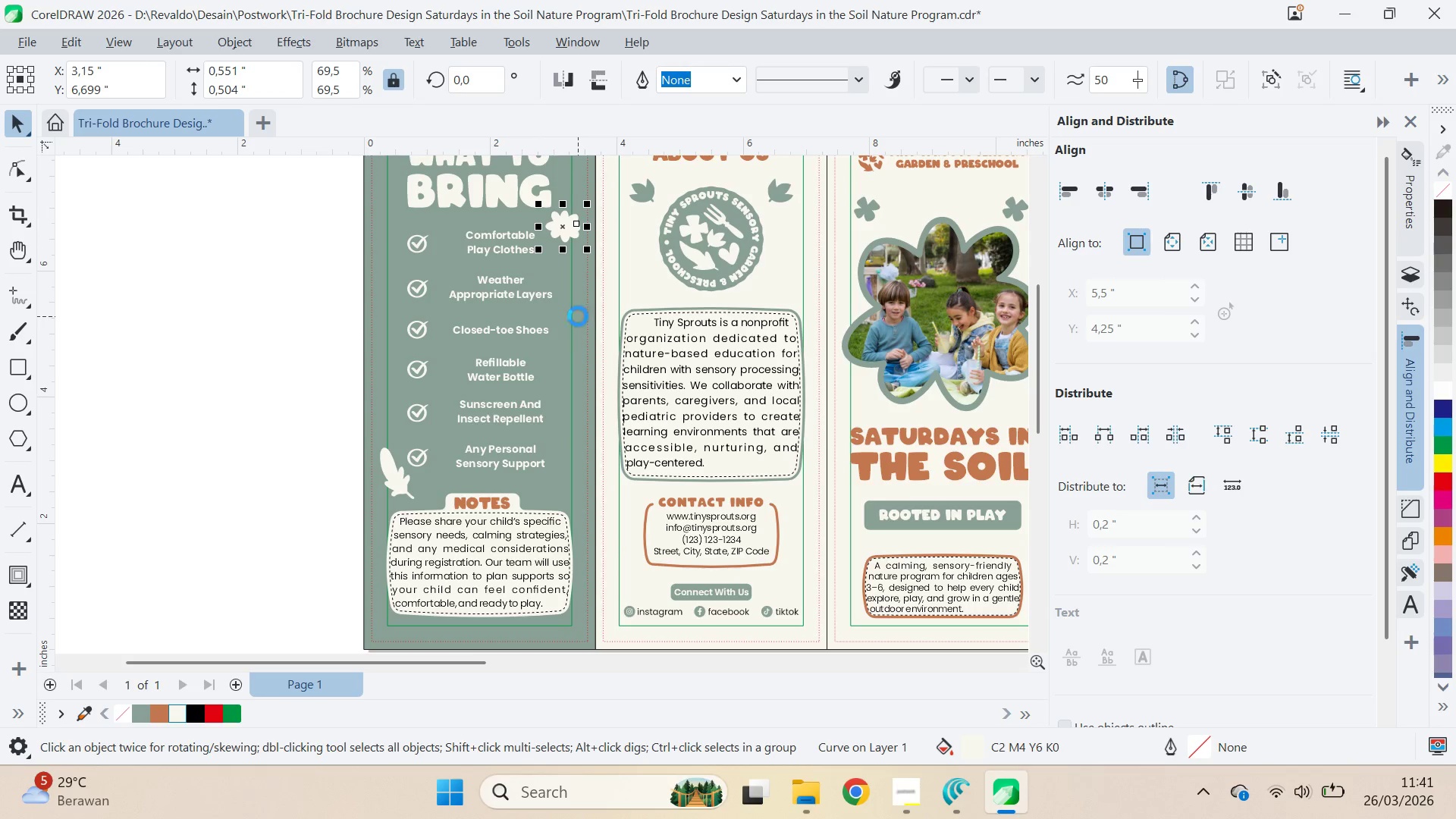 
key(ArrowDown)
 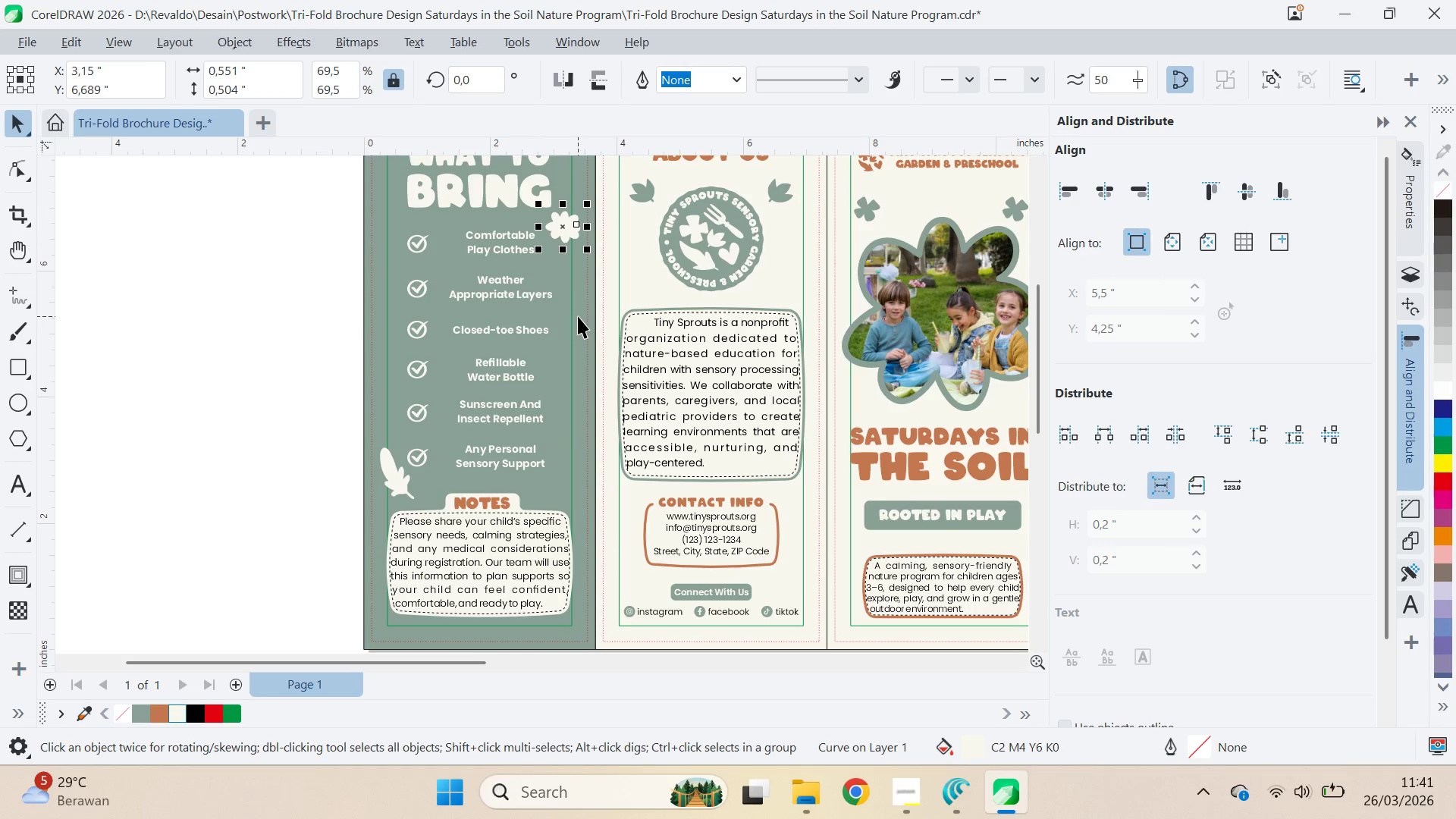 
key(ArrowDown)
 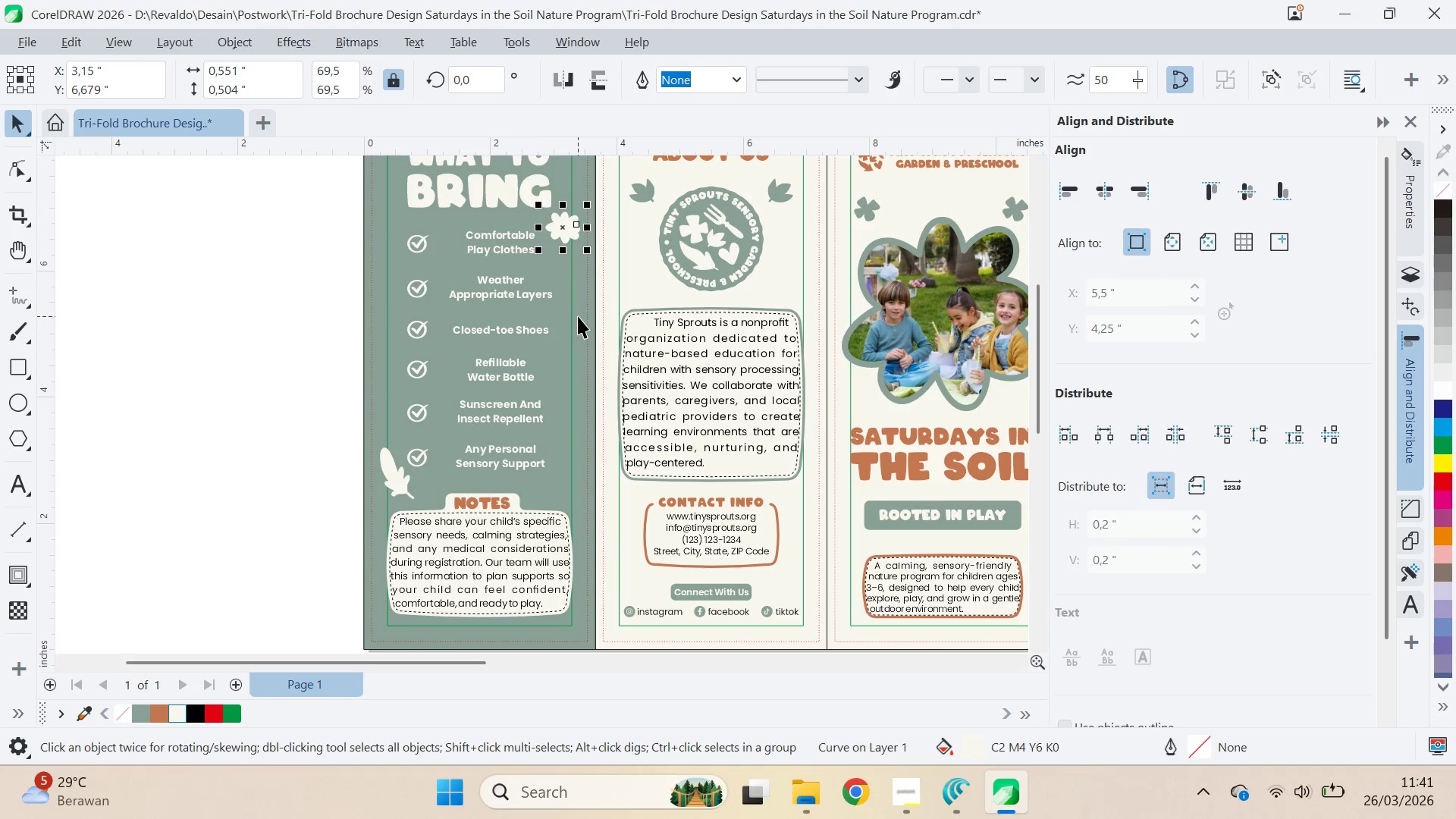 
key(ArrowUp)
 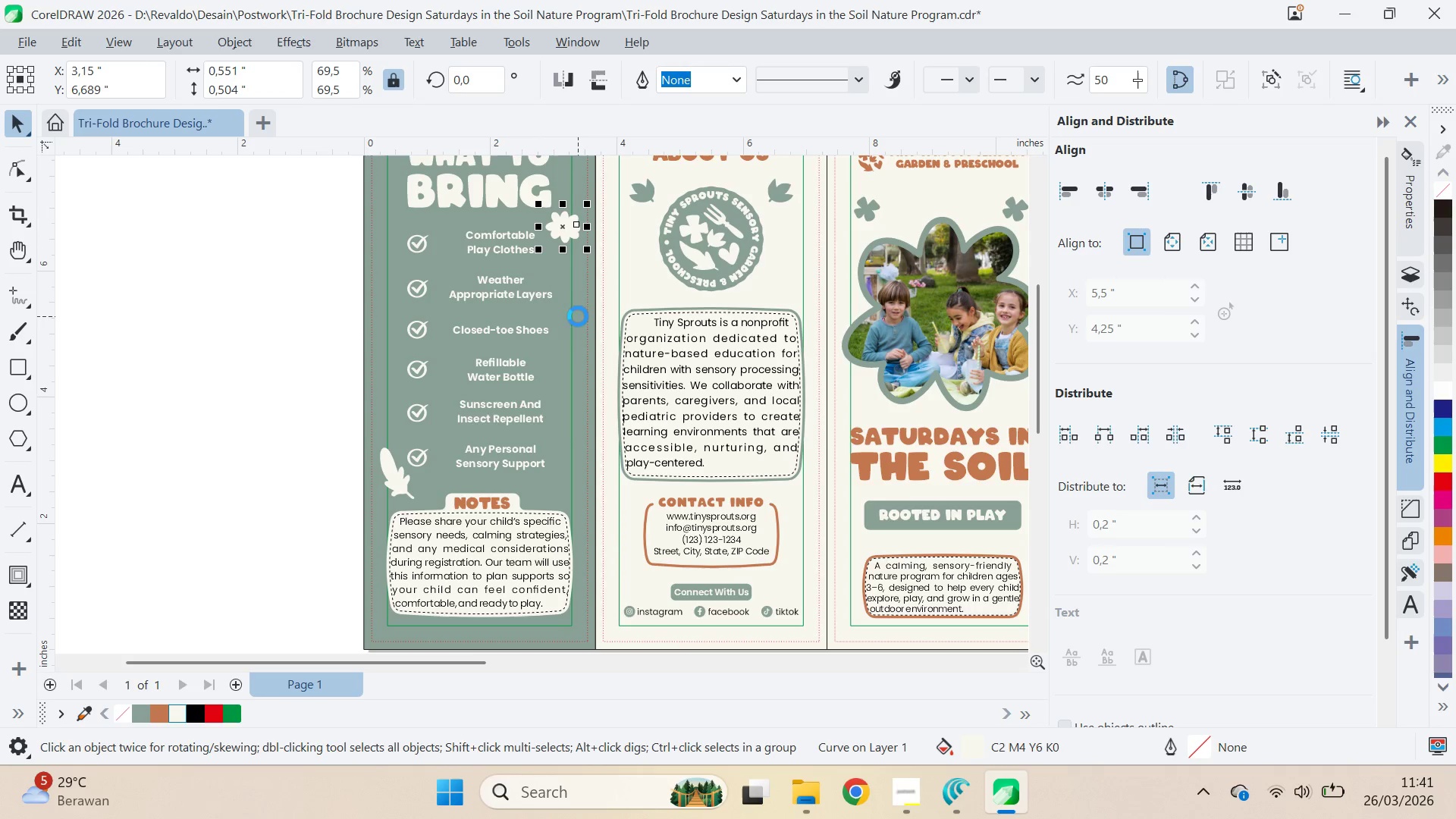 
key(ArrowDown)
 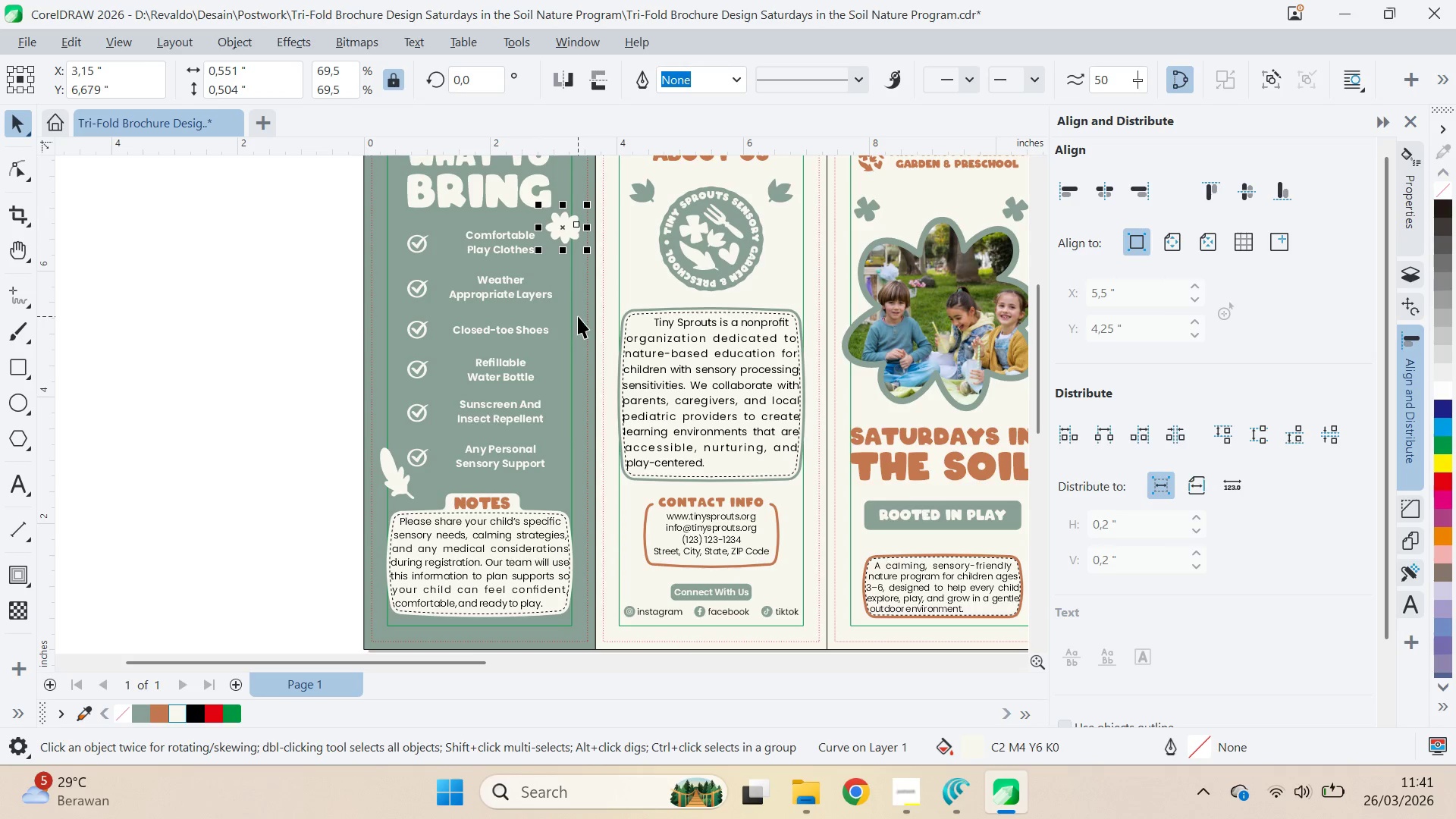 
key(ArrowDown)
 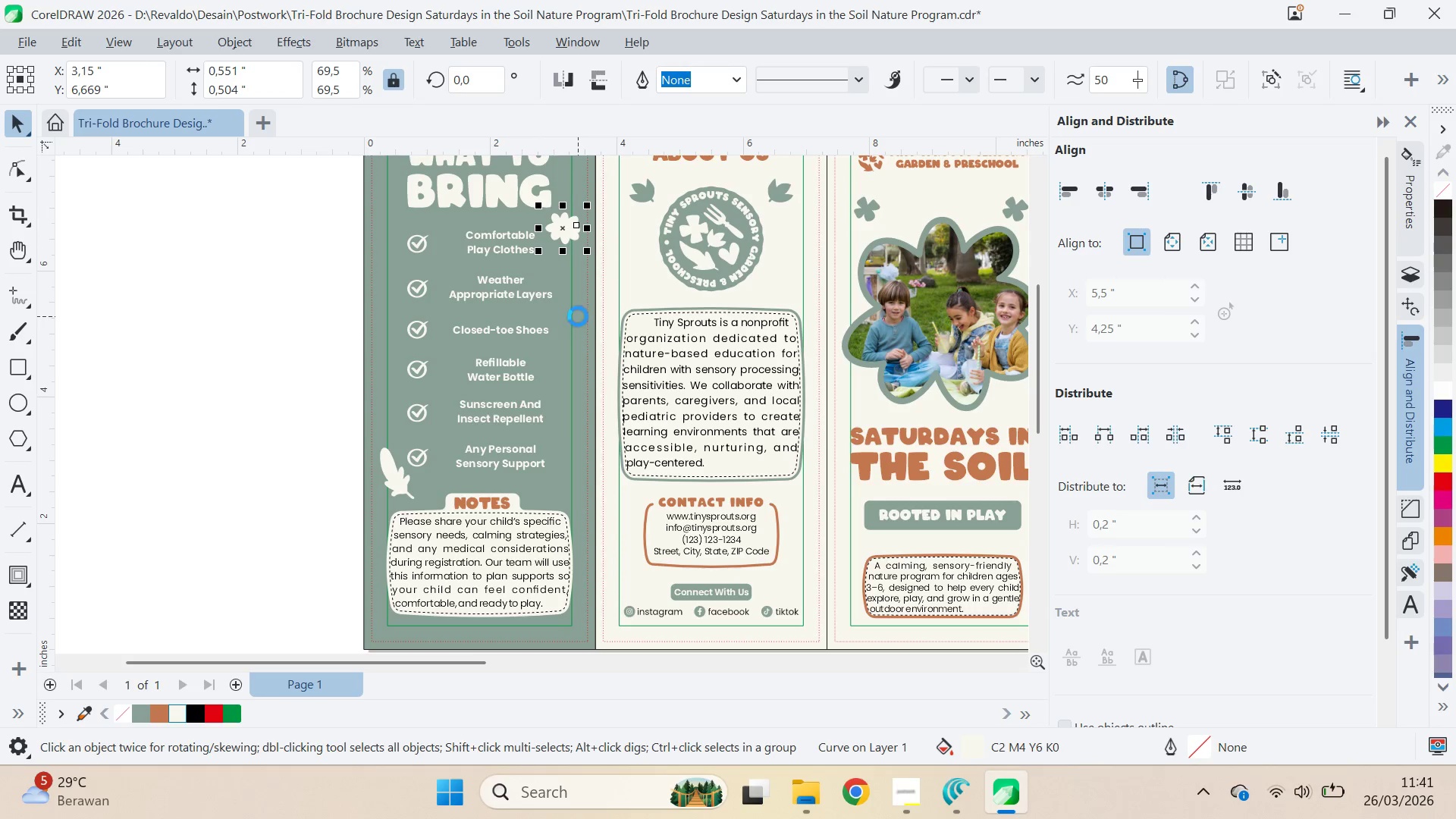 
key(ArrowDown)
 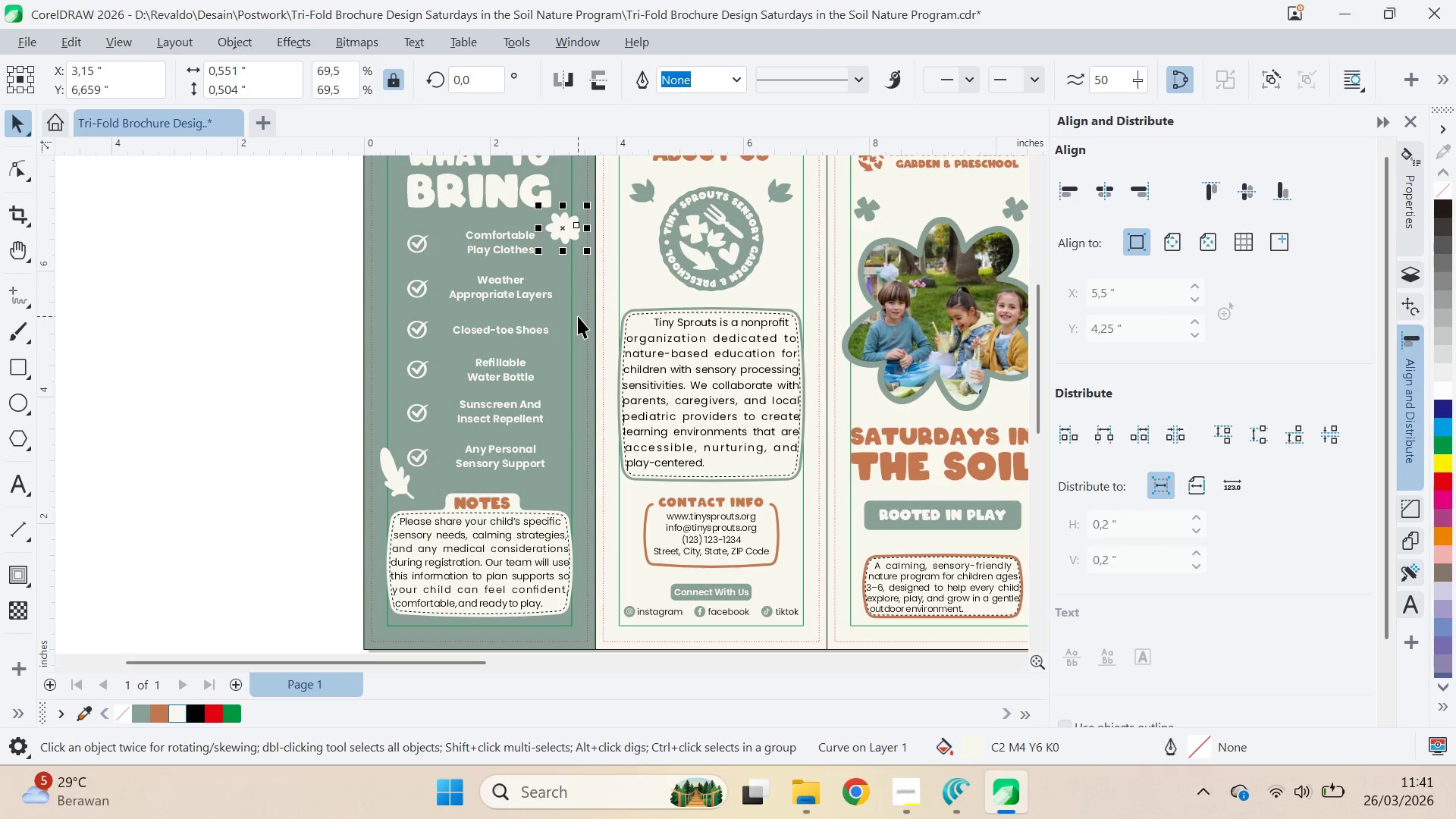 
key(ArrowUp)
 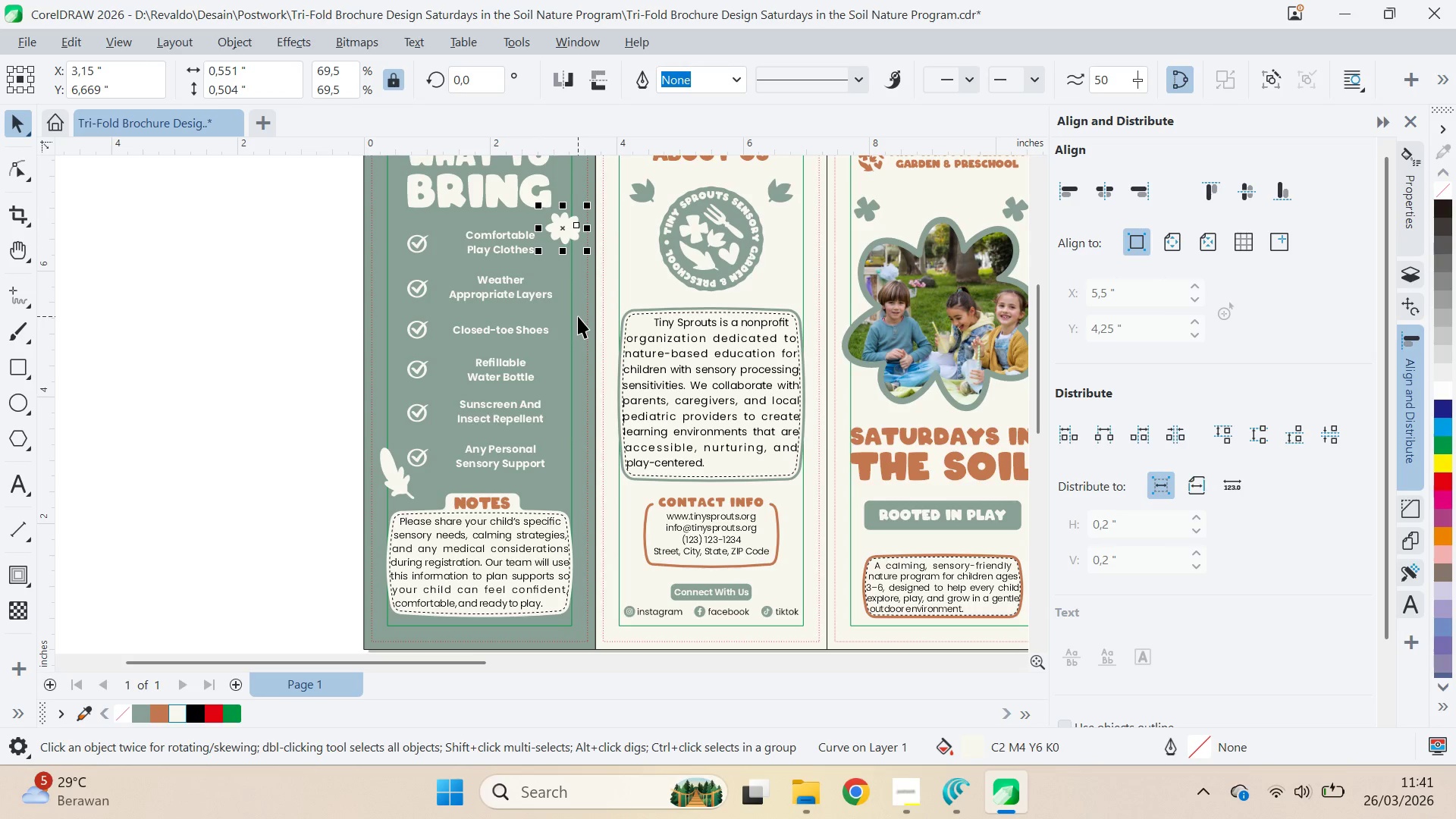 
key(ArrowDown)
 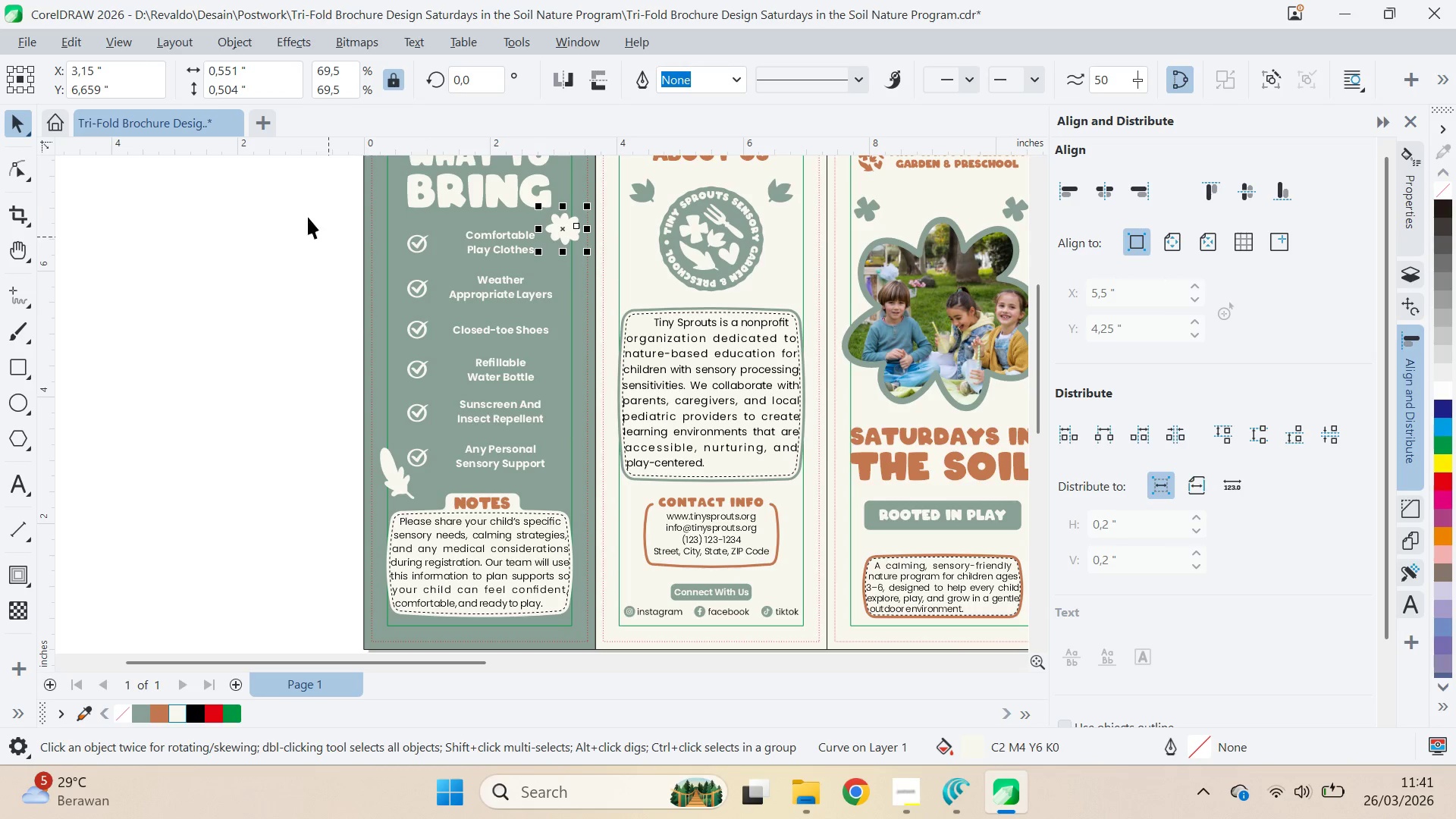 
left_click_drag(start_coordinate=[298, 205], to_coordinate=[605, 516])
 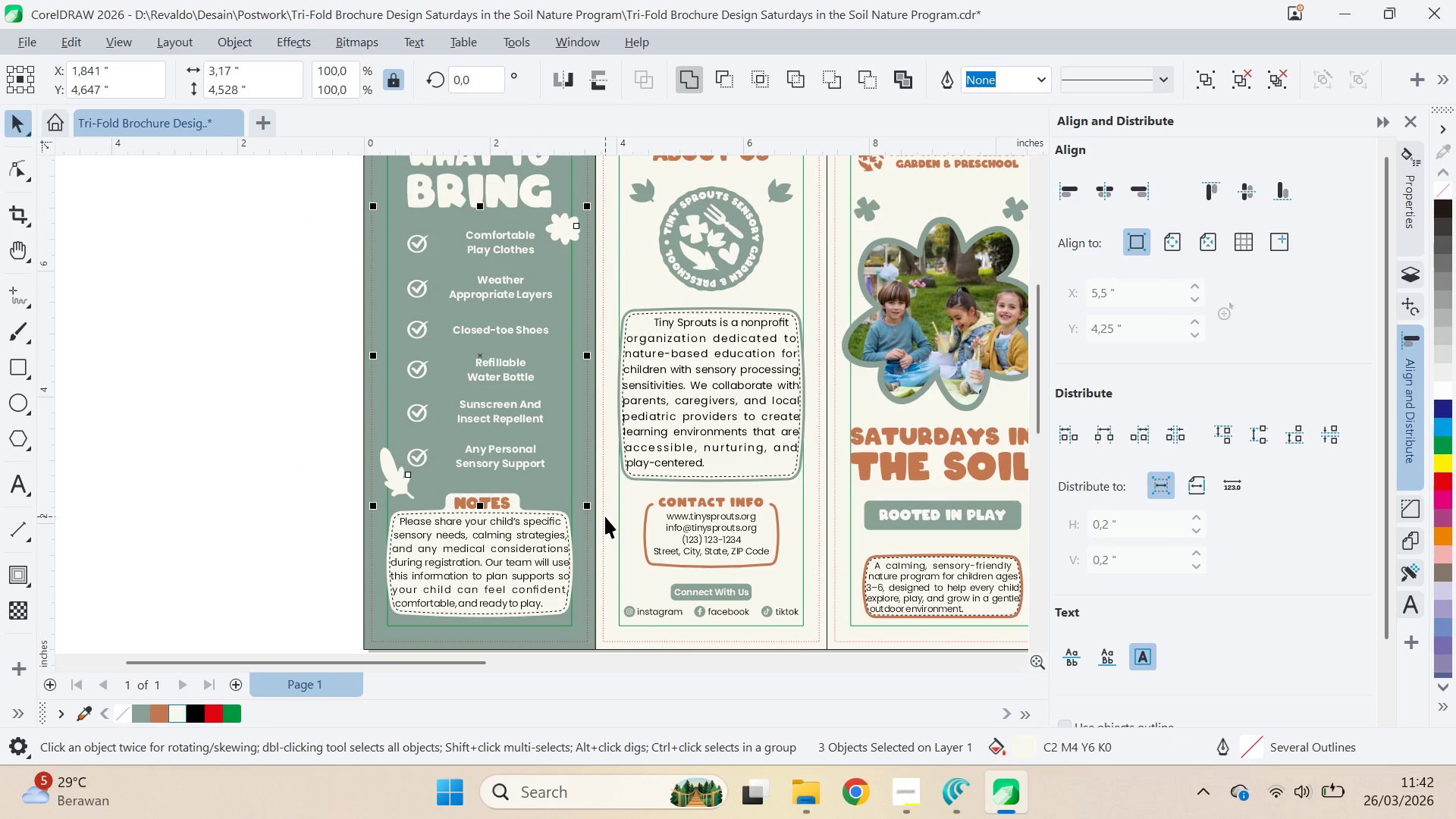 
key(Control+G)
 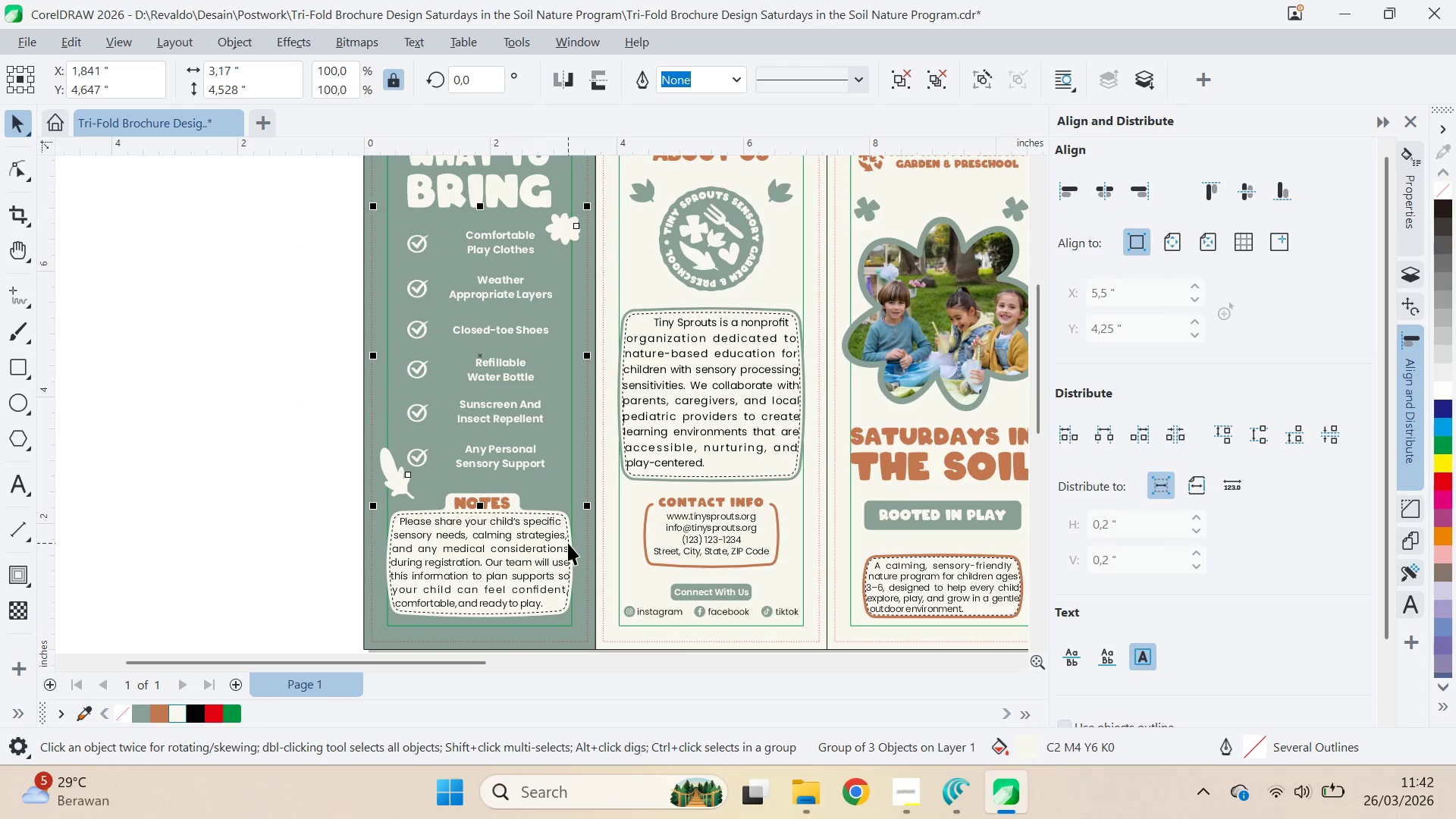 
hold_key(key=ShiftLeft, duration=1.14)
left_click([568, 543])
 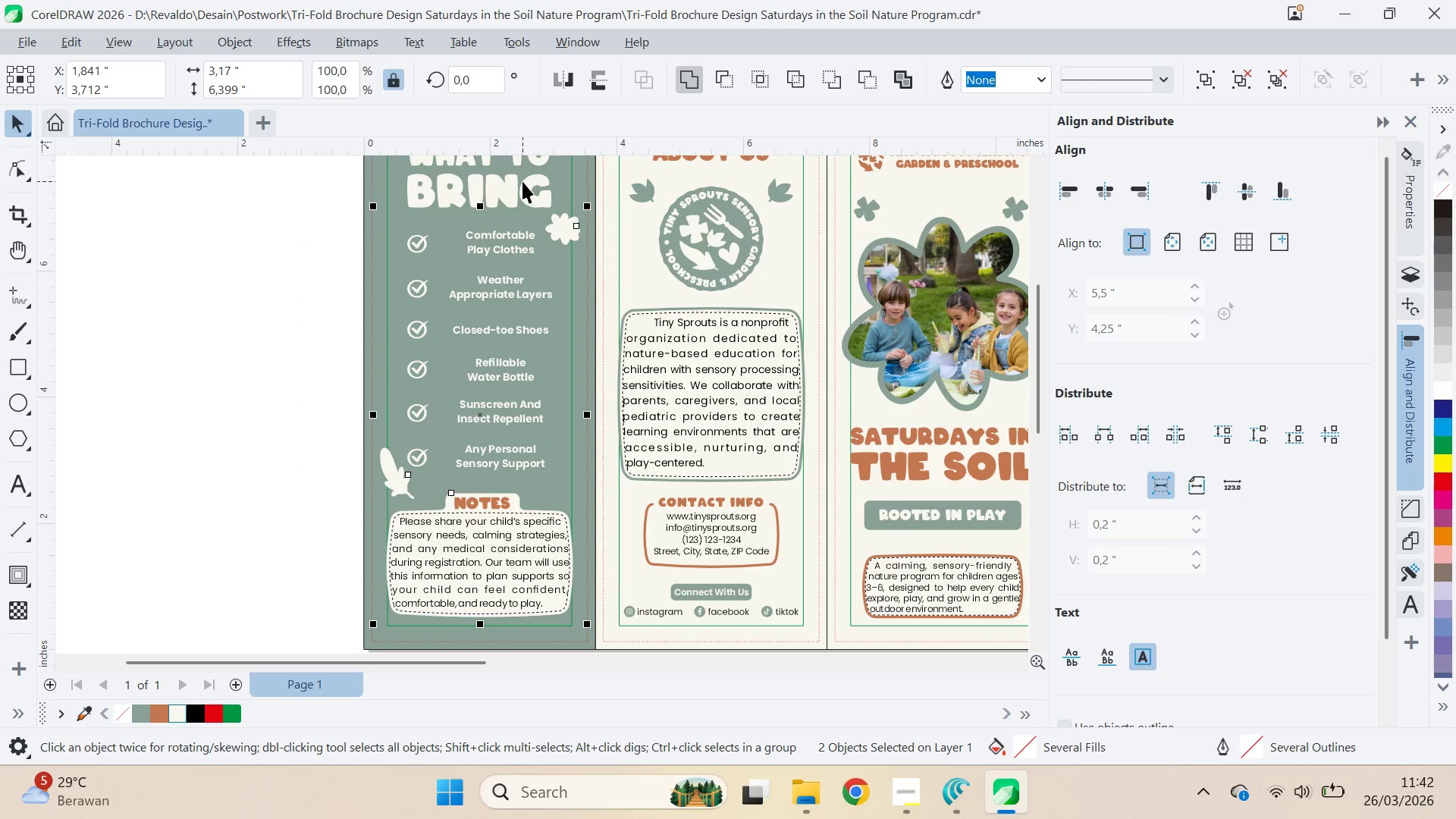 
left_click([522, 181])
 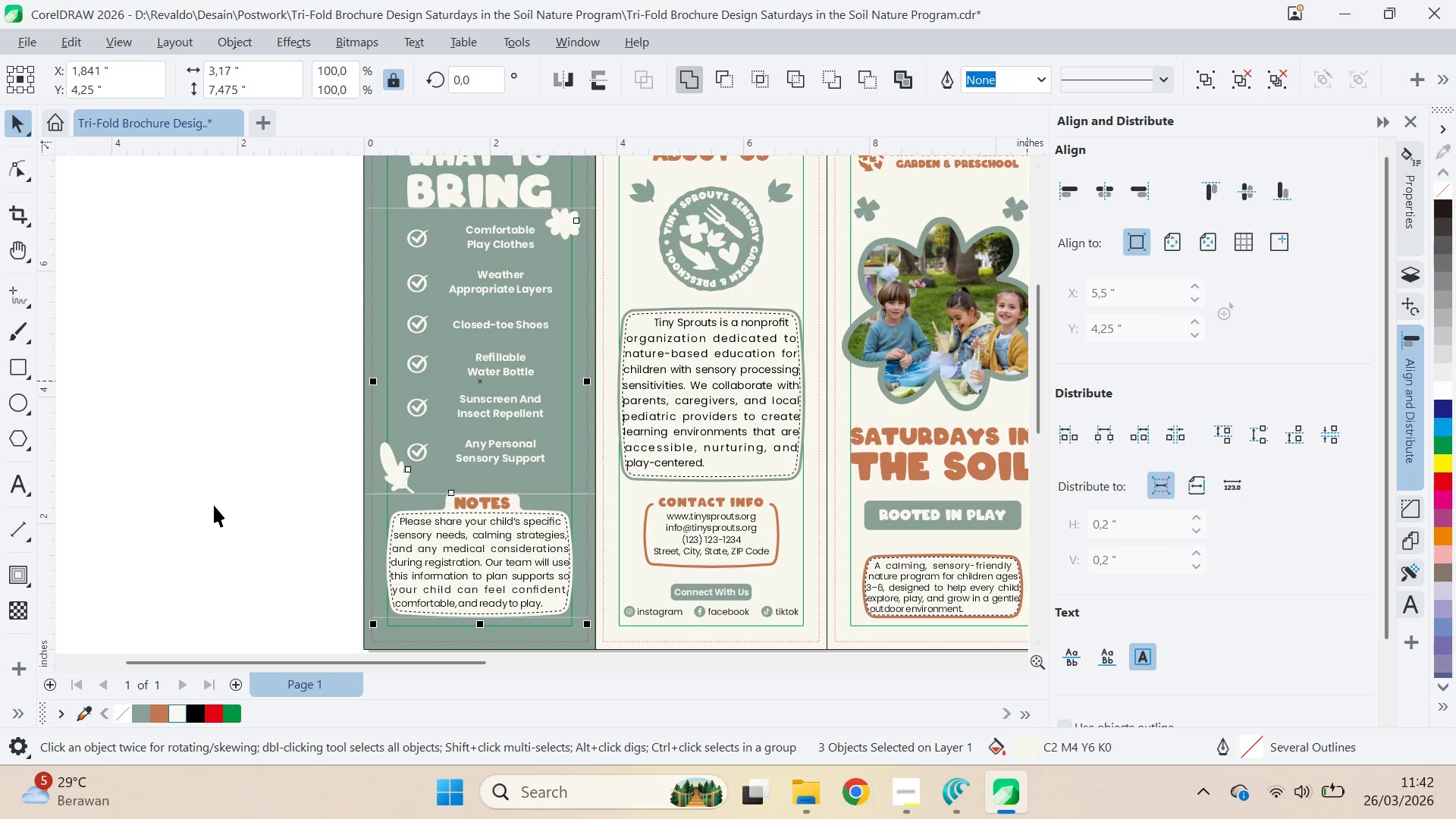 
key(Control+Z)
 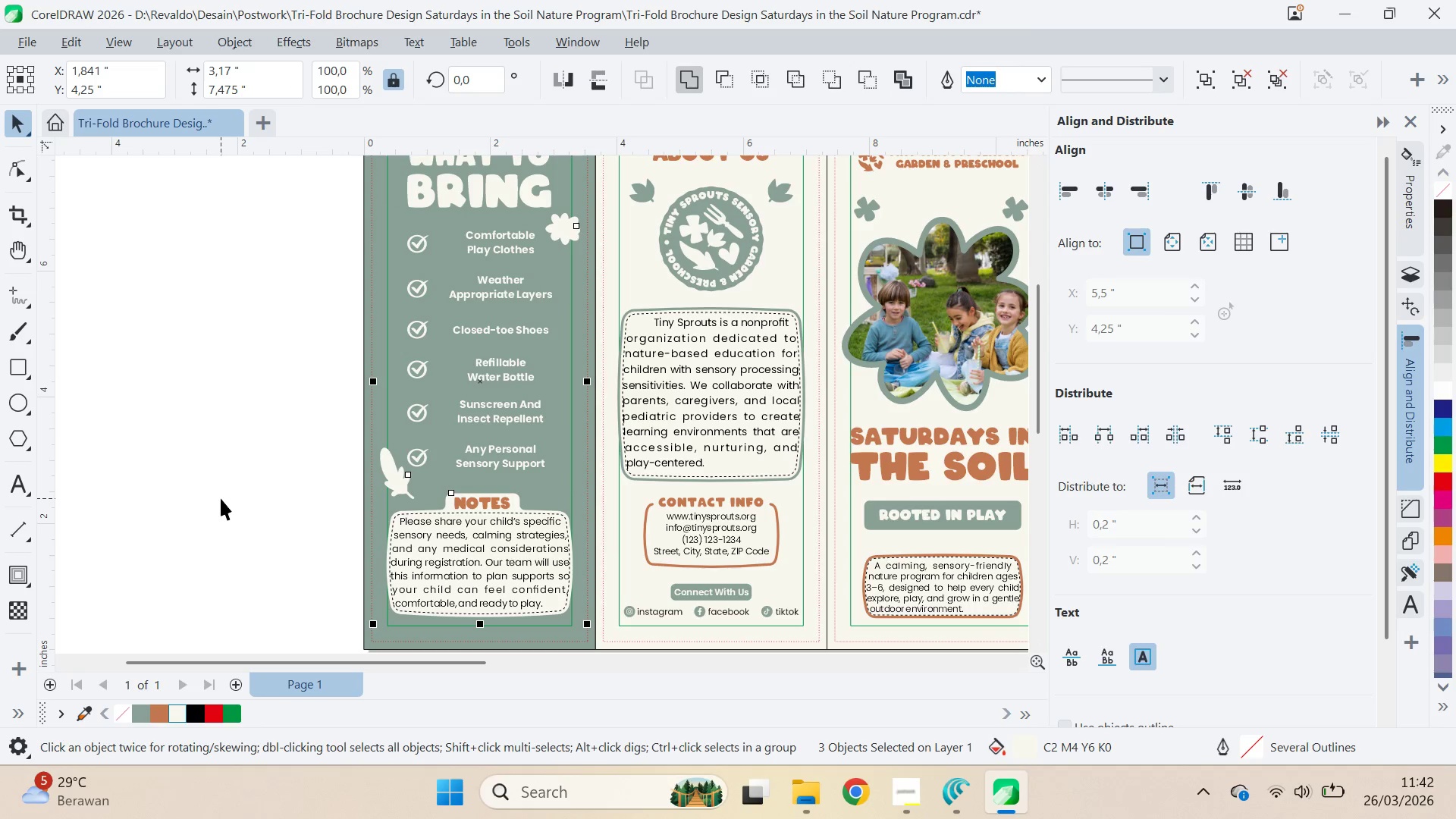 
left_click([221, 498])
 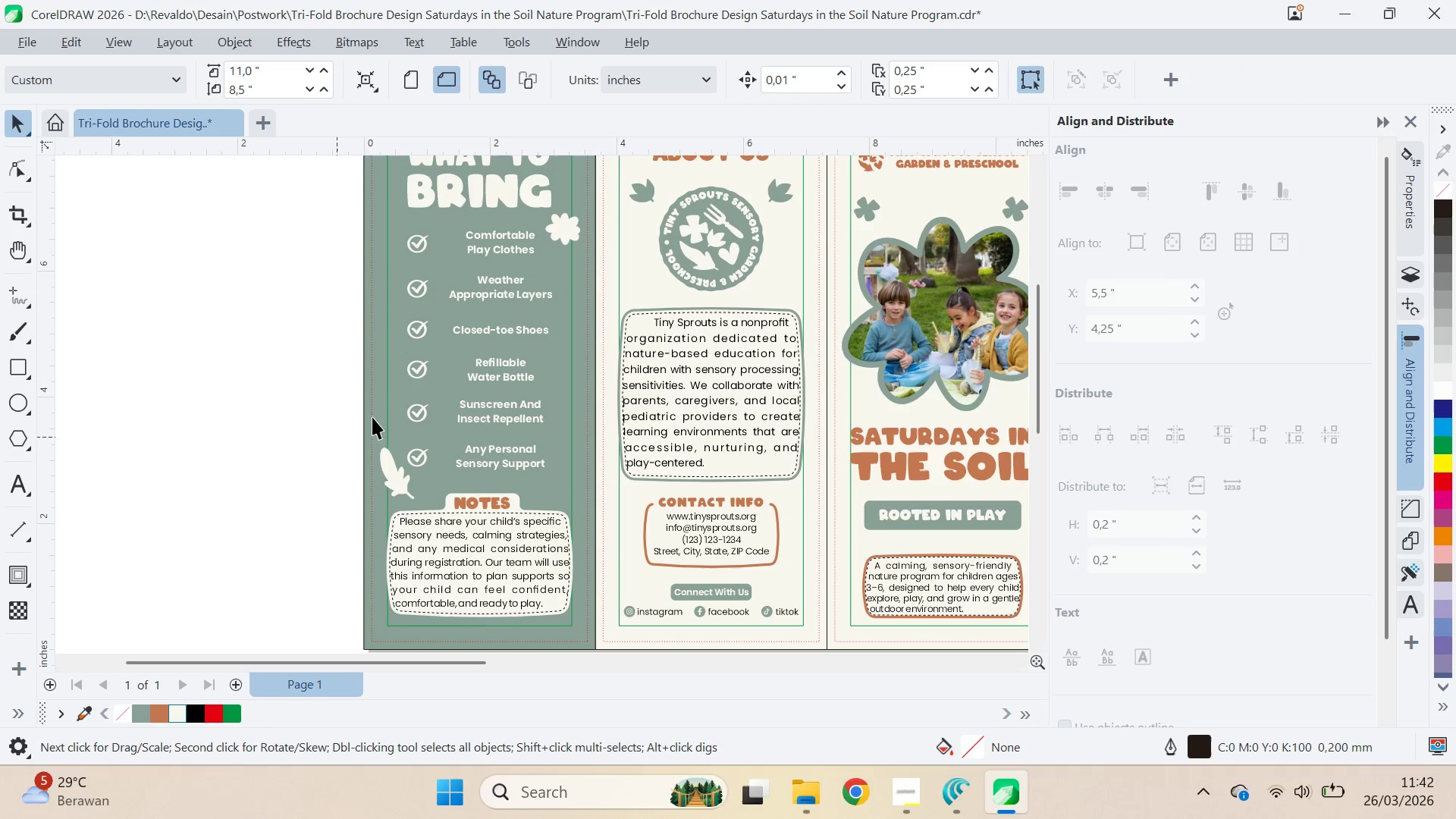 
scroll: coordinate [416, 383], scroll_direction: down, amount: 1.0
 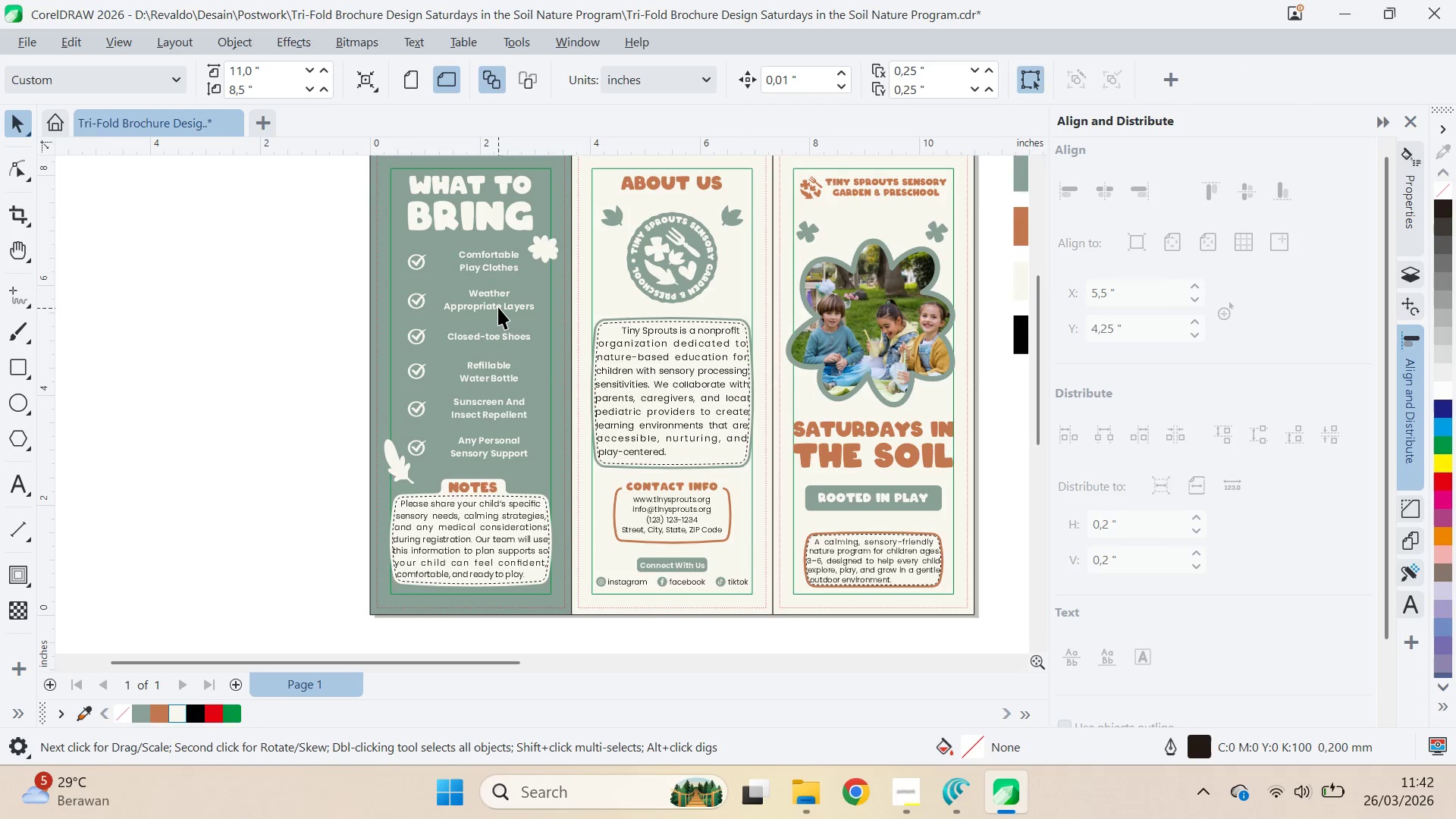 
key(Control+U)
 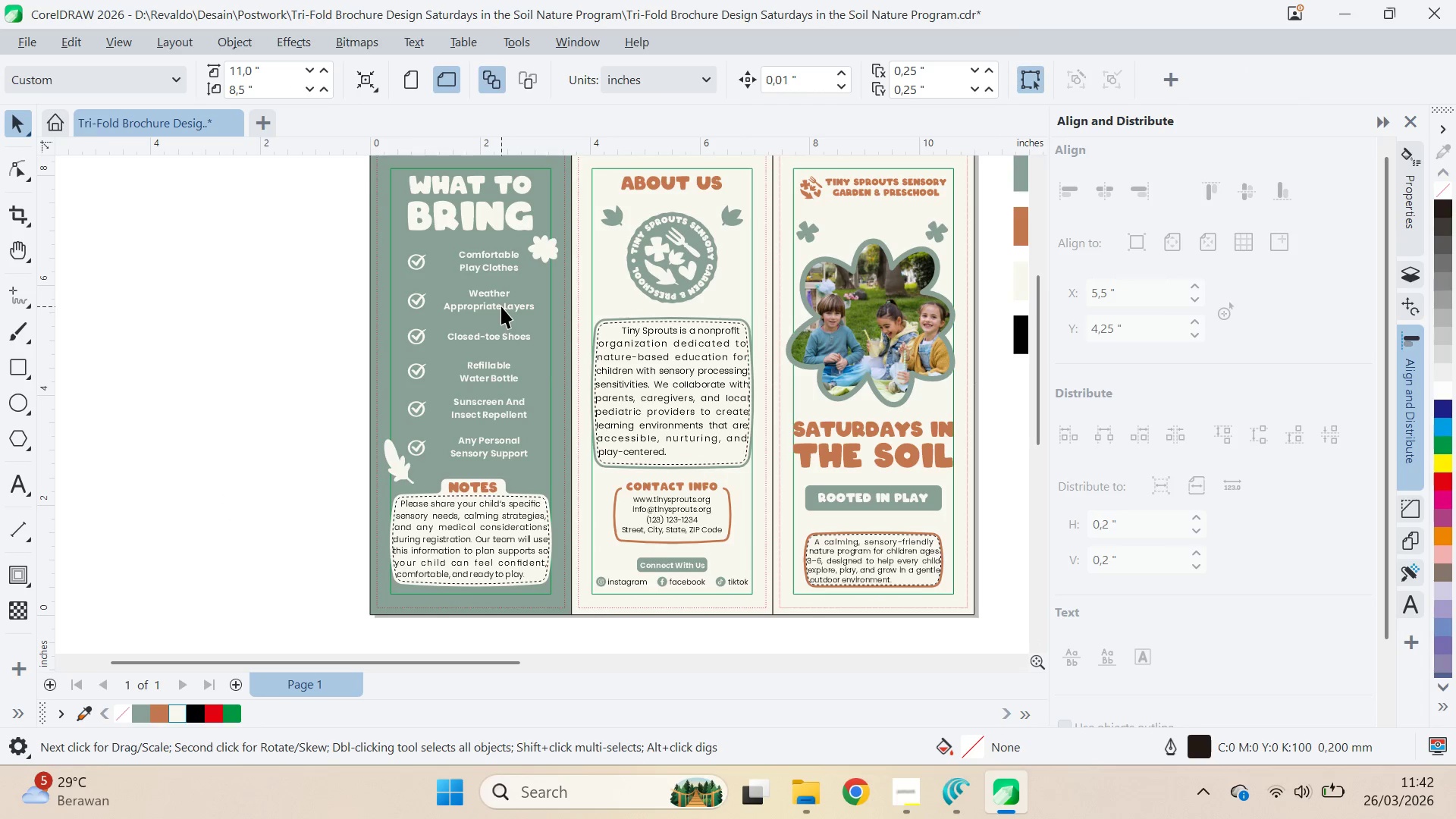 
key(Control+Z)
 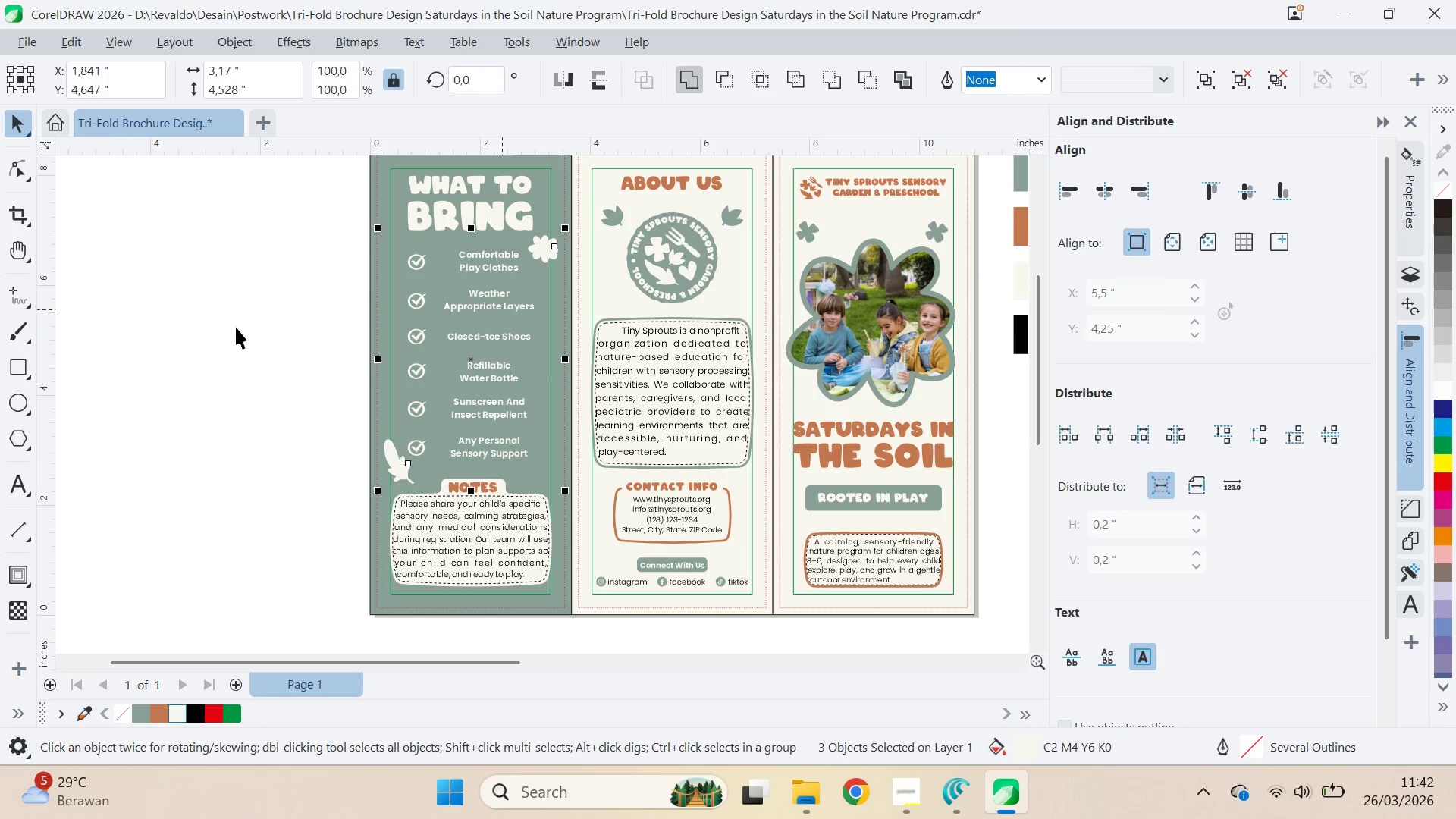 
left_click_drag(start_coordinate=[237, 327], to_coordinate=[245, 324])
 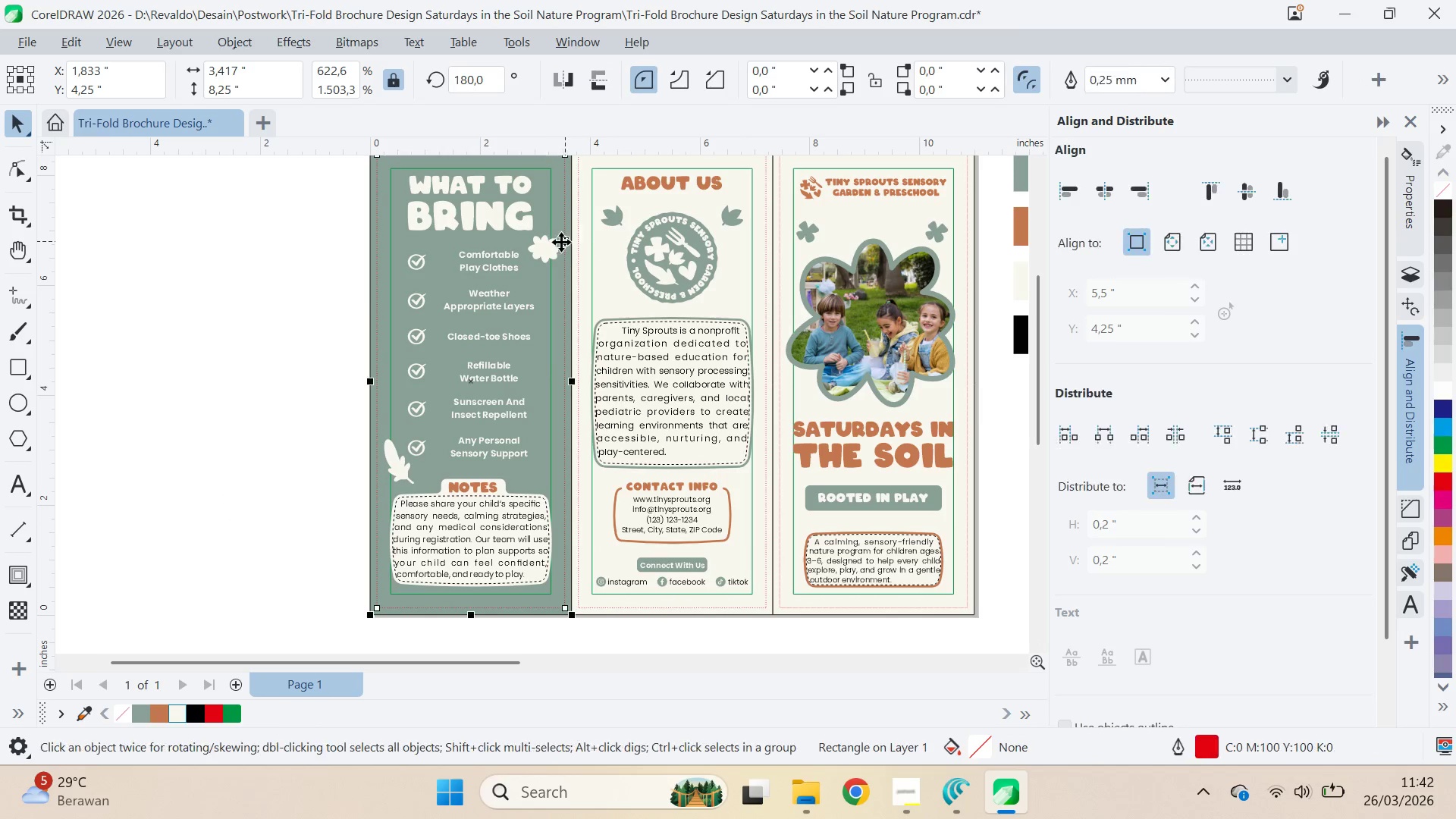 
double_click([553, 249])
 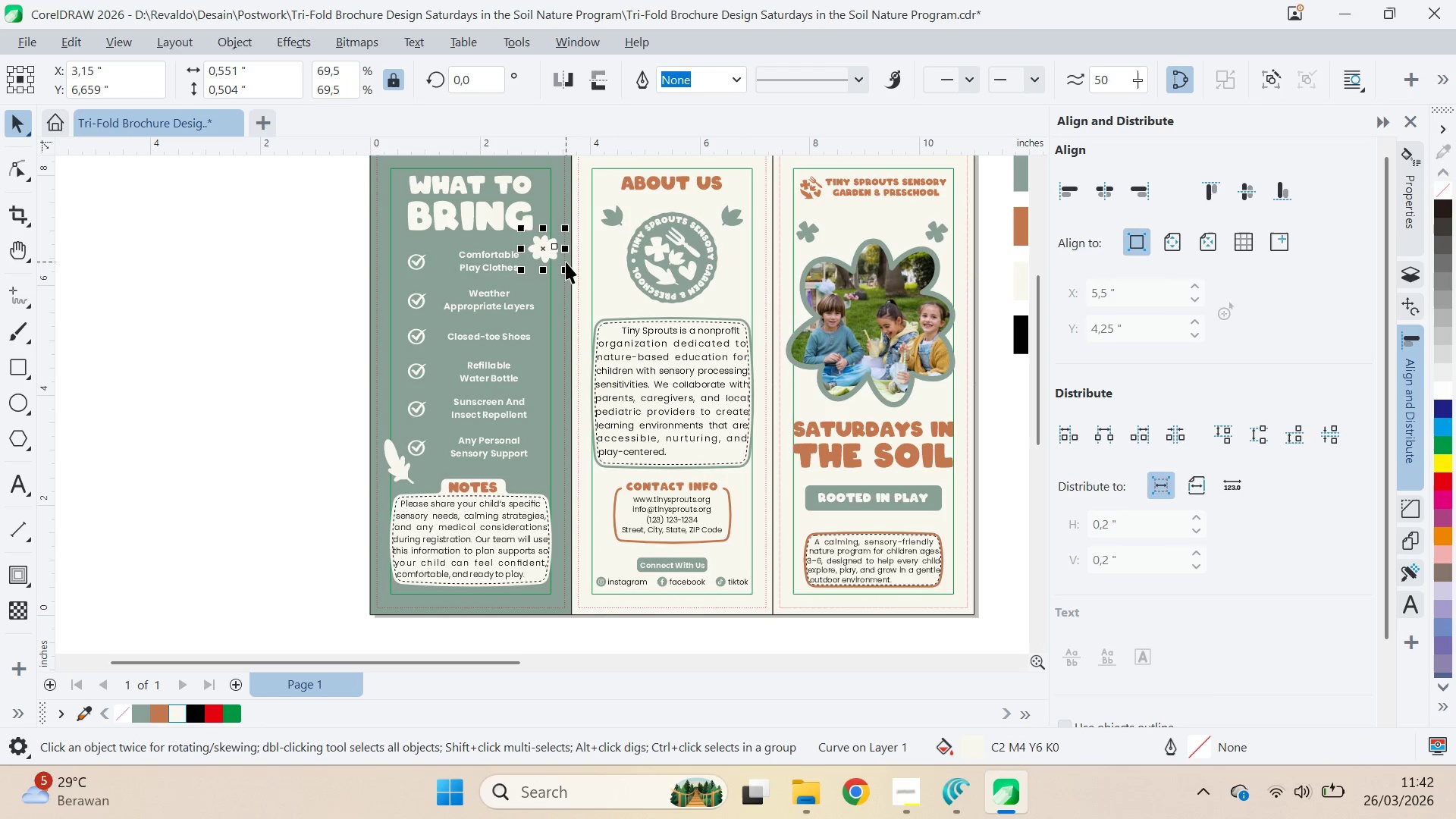 
key(ArrowLeft)
 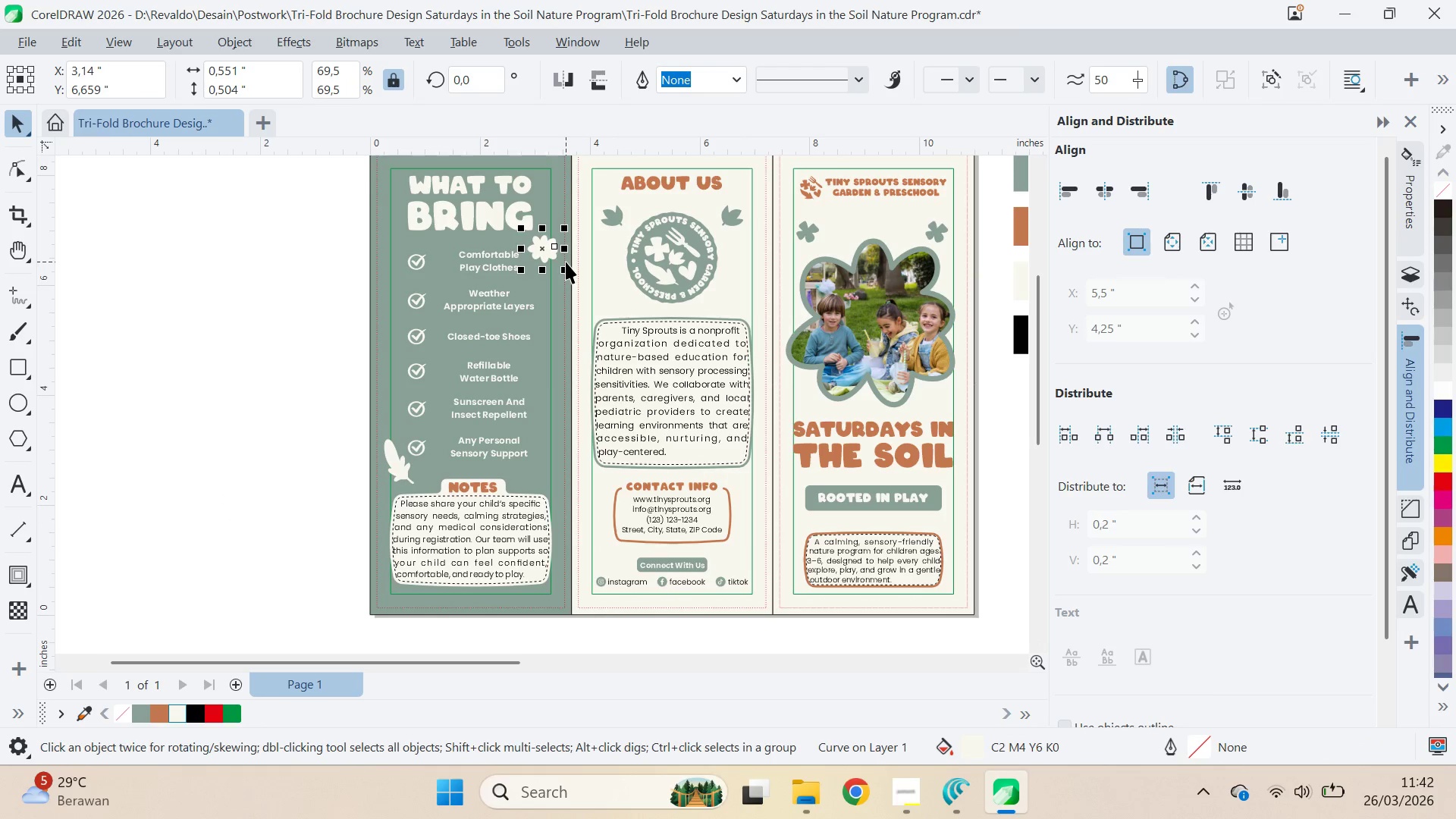 
key(ArrowDown)
 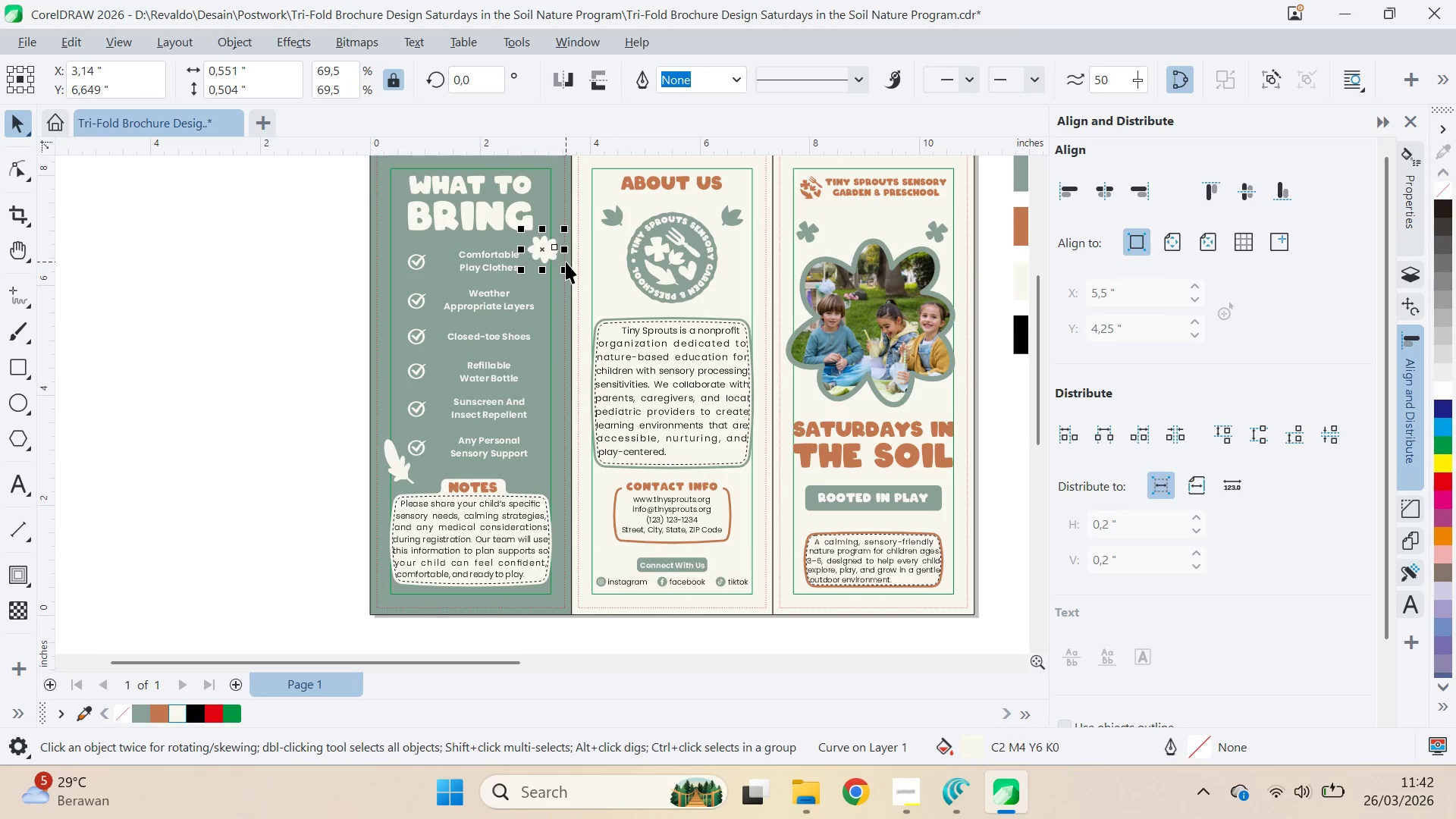 
key(ArrowDown)
 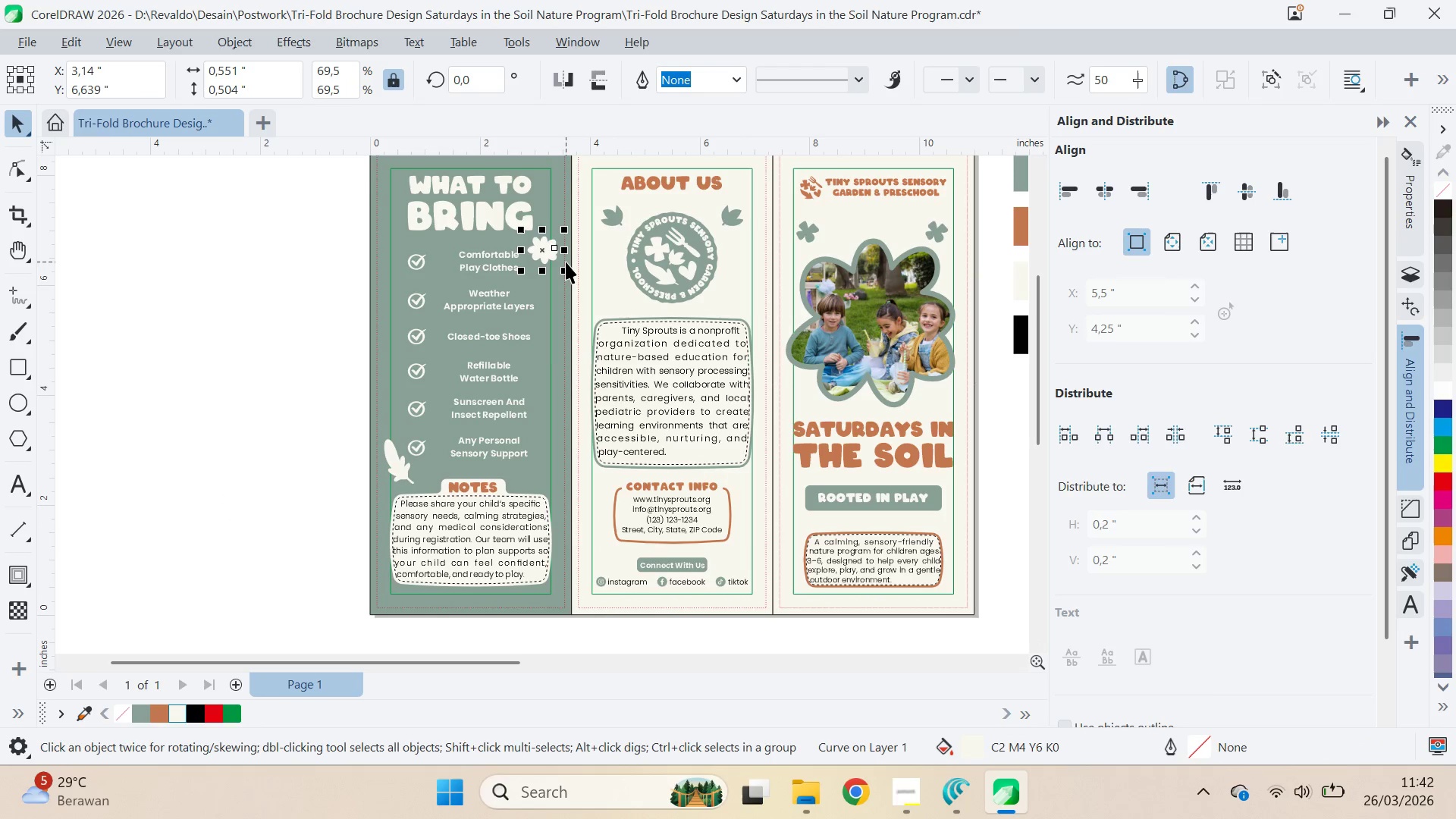 
key(ArrowDown)
 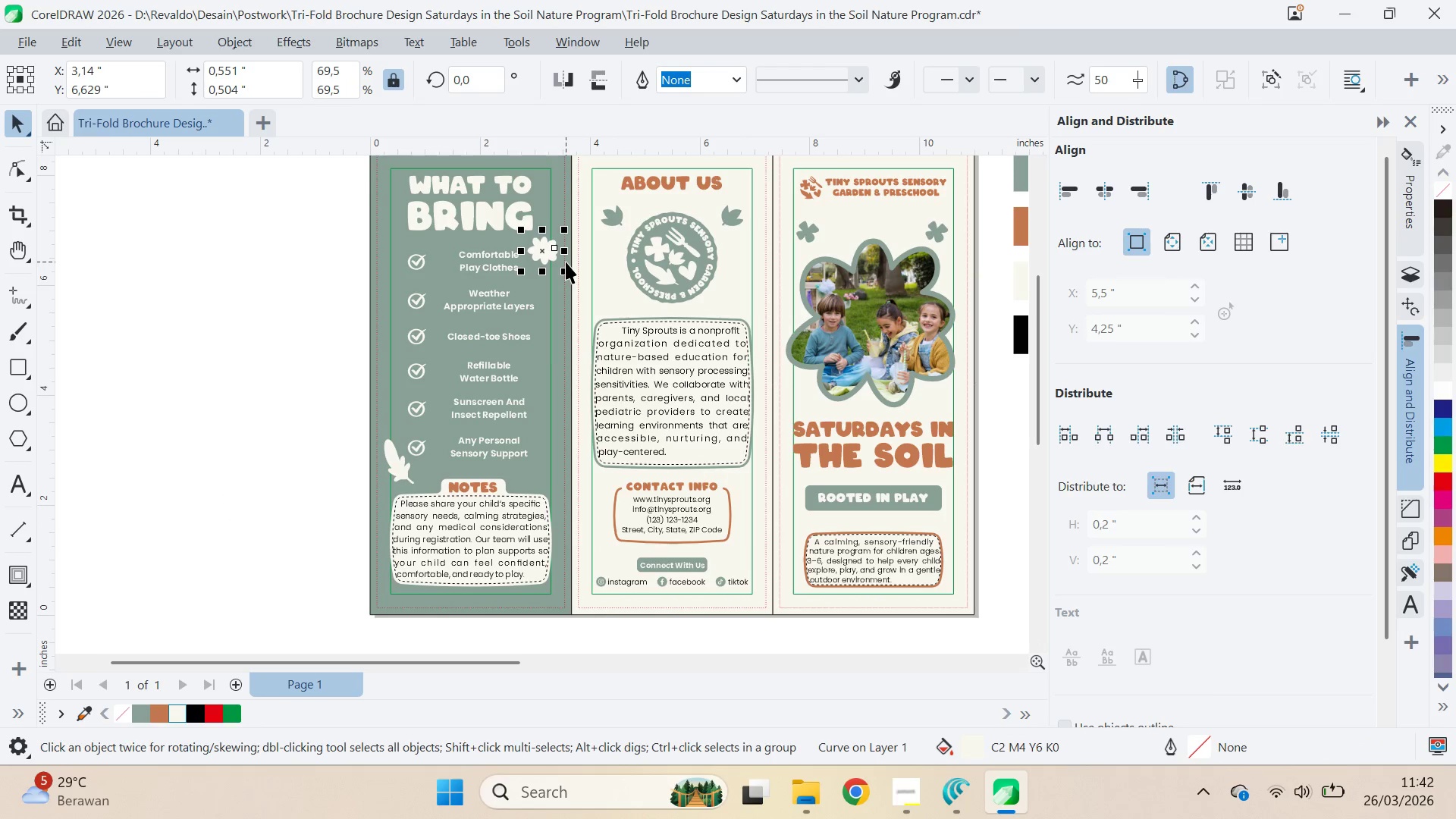 
key(ArrowDown)
 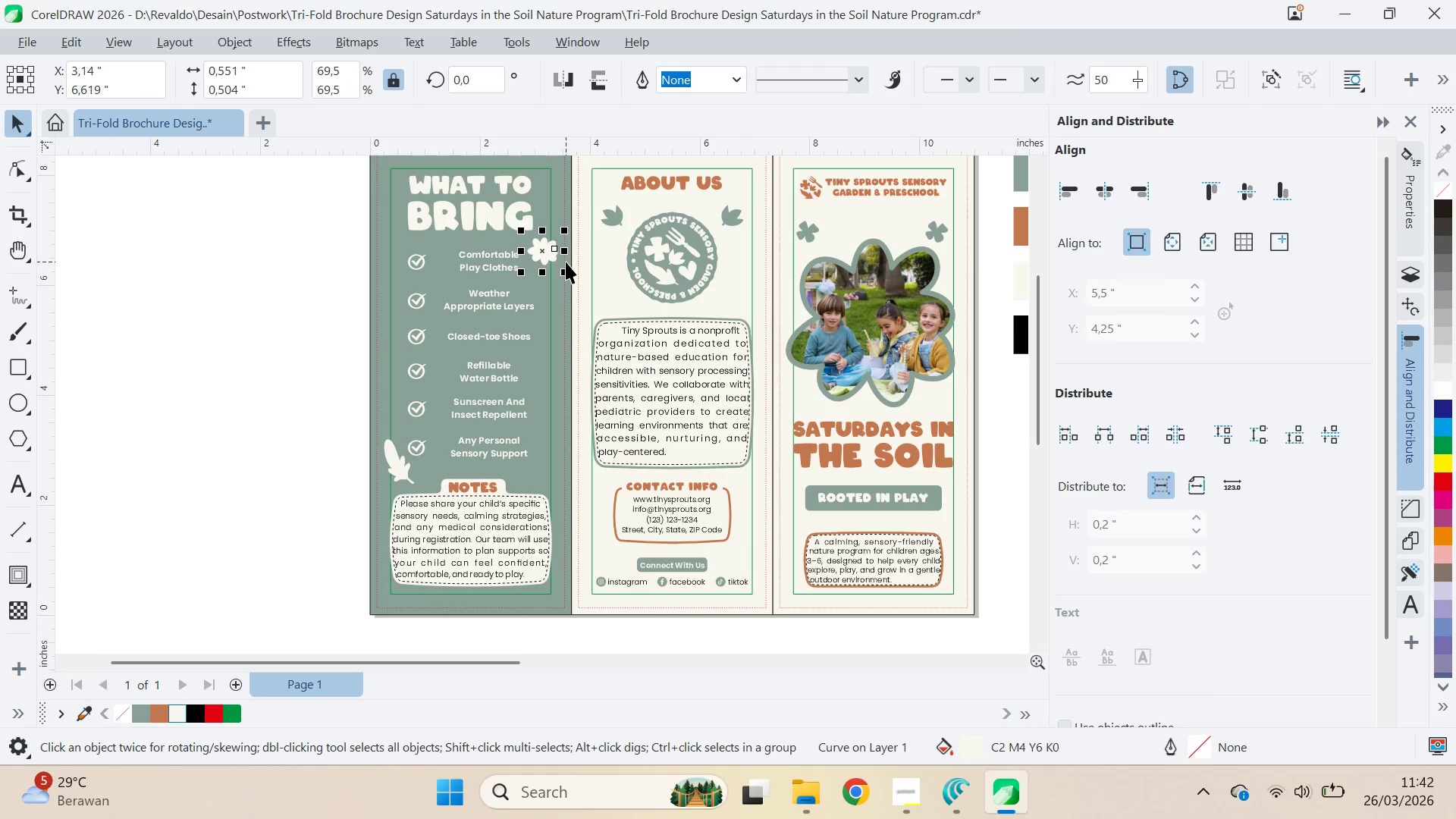 
key(ArrowDown)
 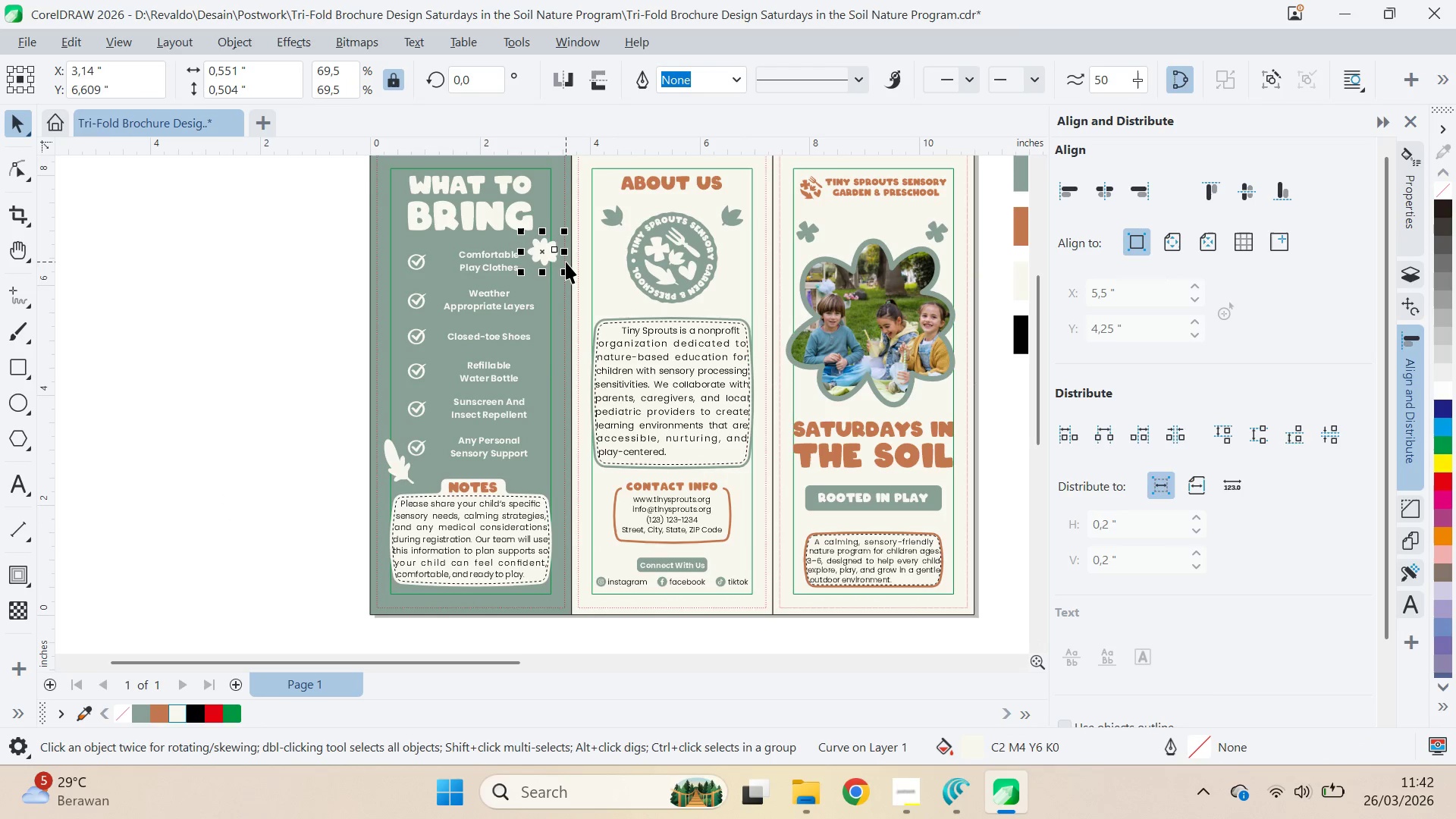 
key(ArrowLeft)
 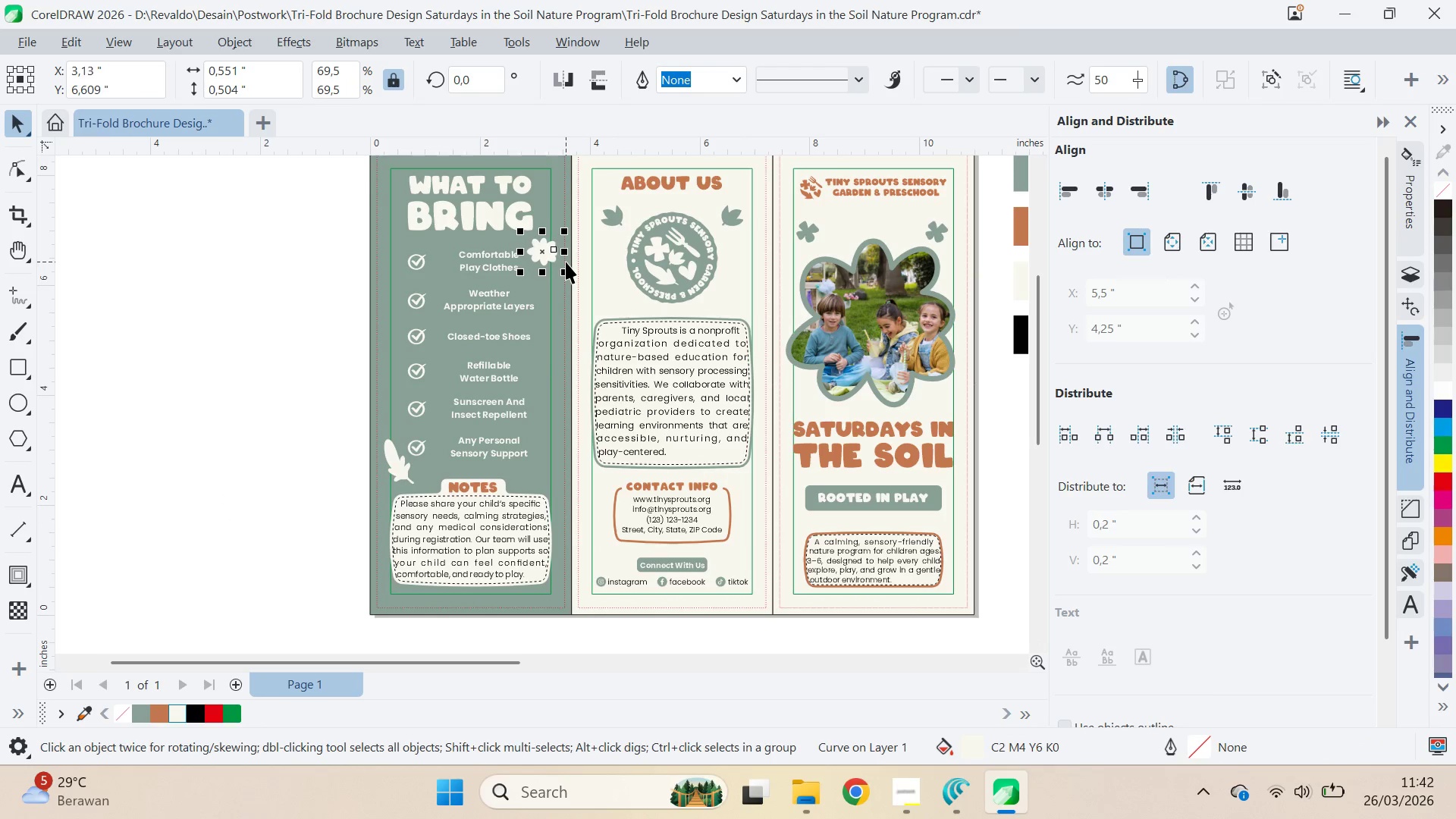 
key(ArrowDown)
 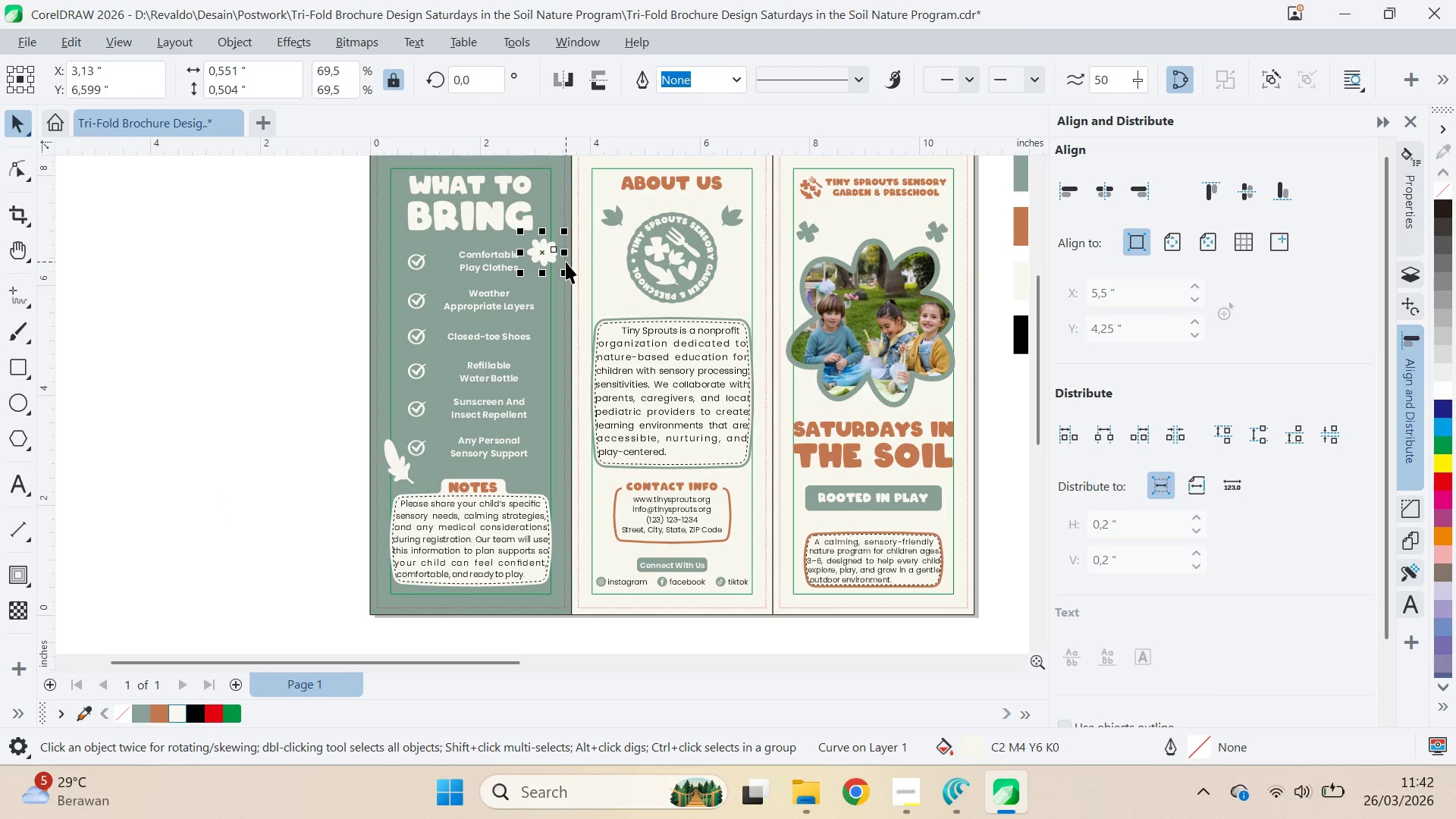 
key(ArrowUp)
 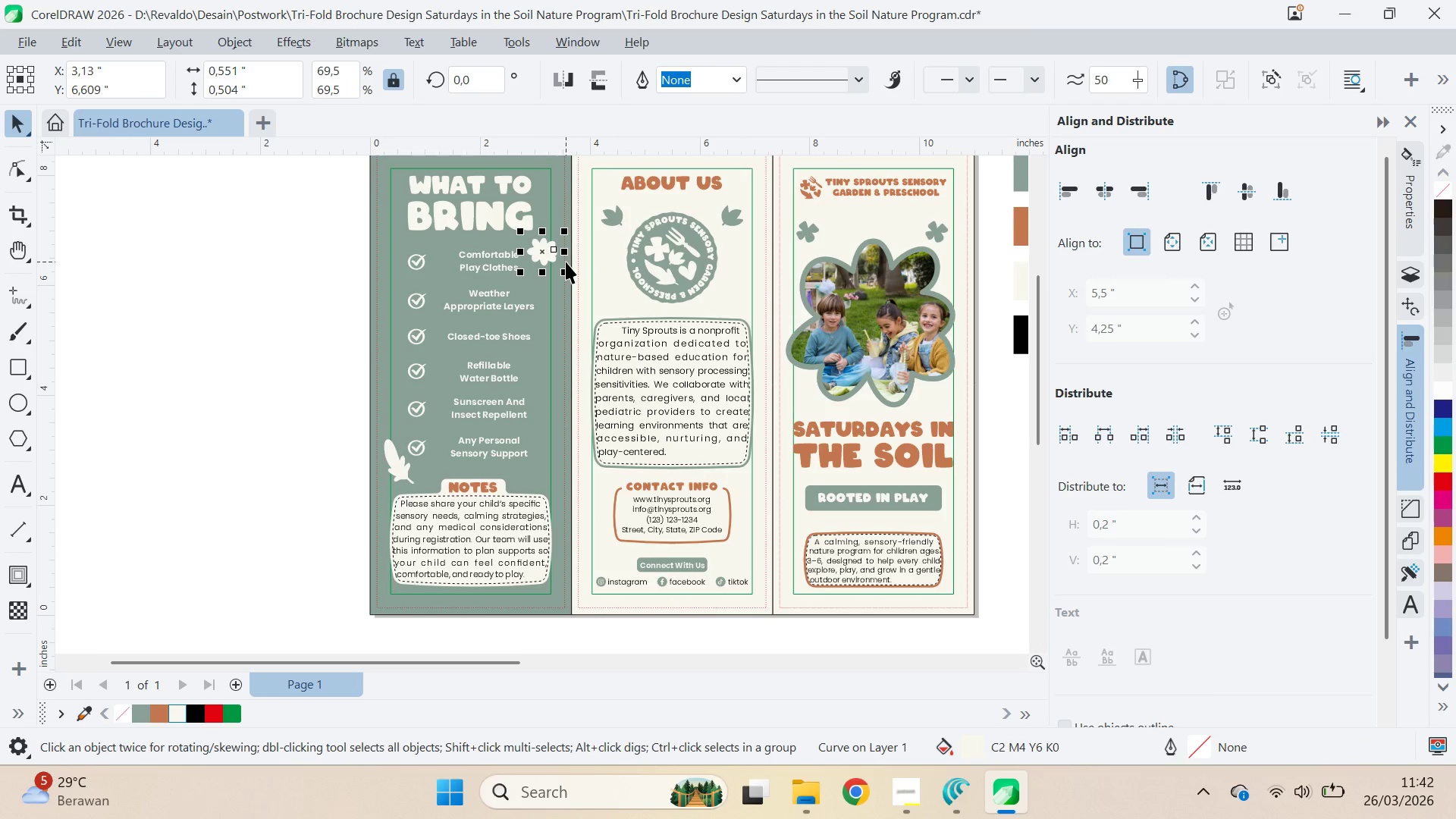 
key(ArrowUp)
 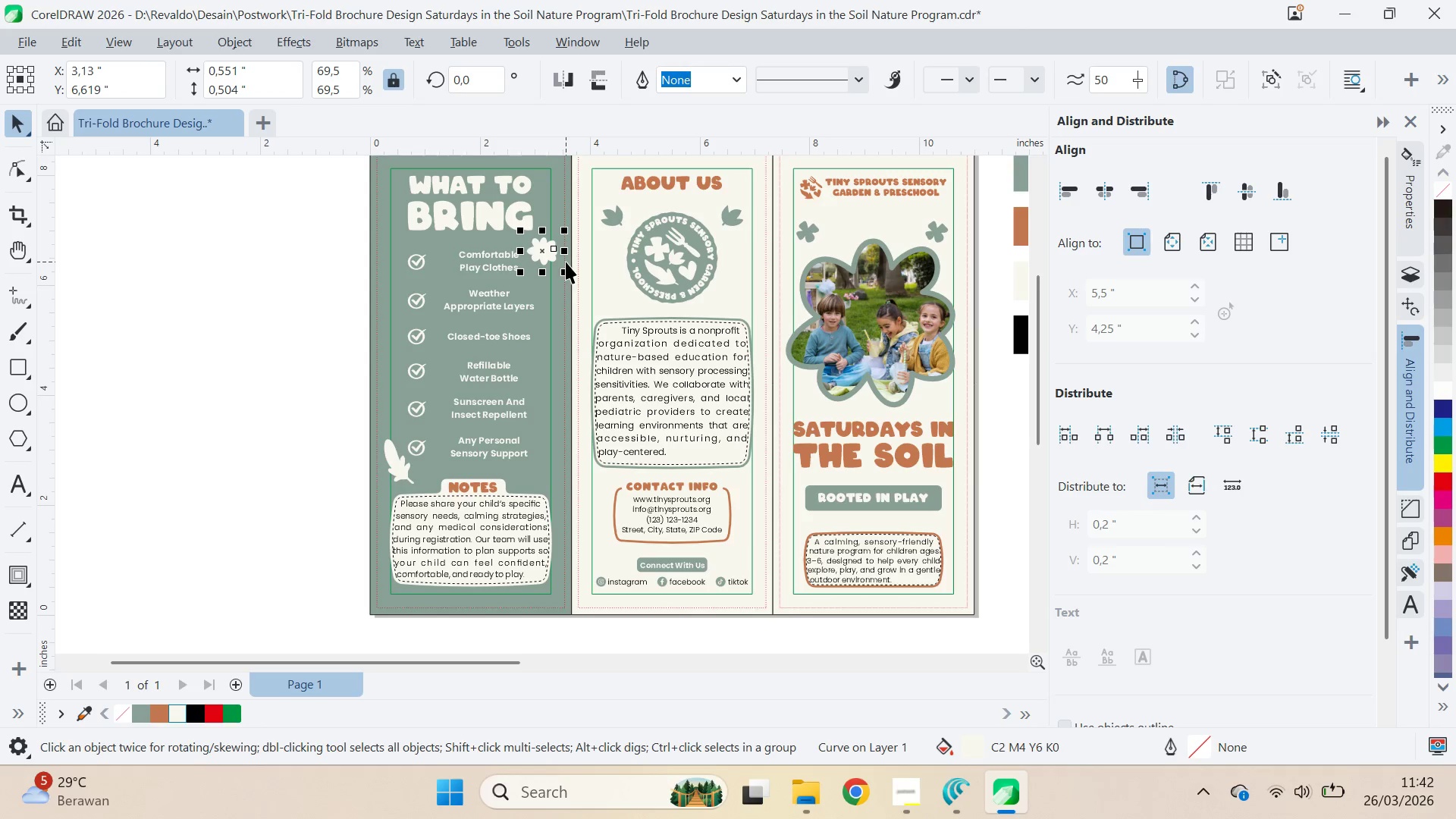 
key(ArrowDown)
 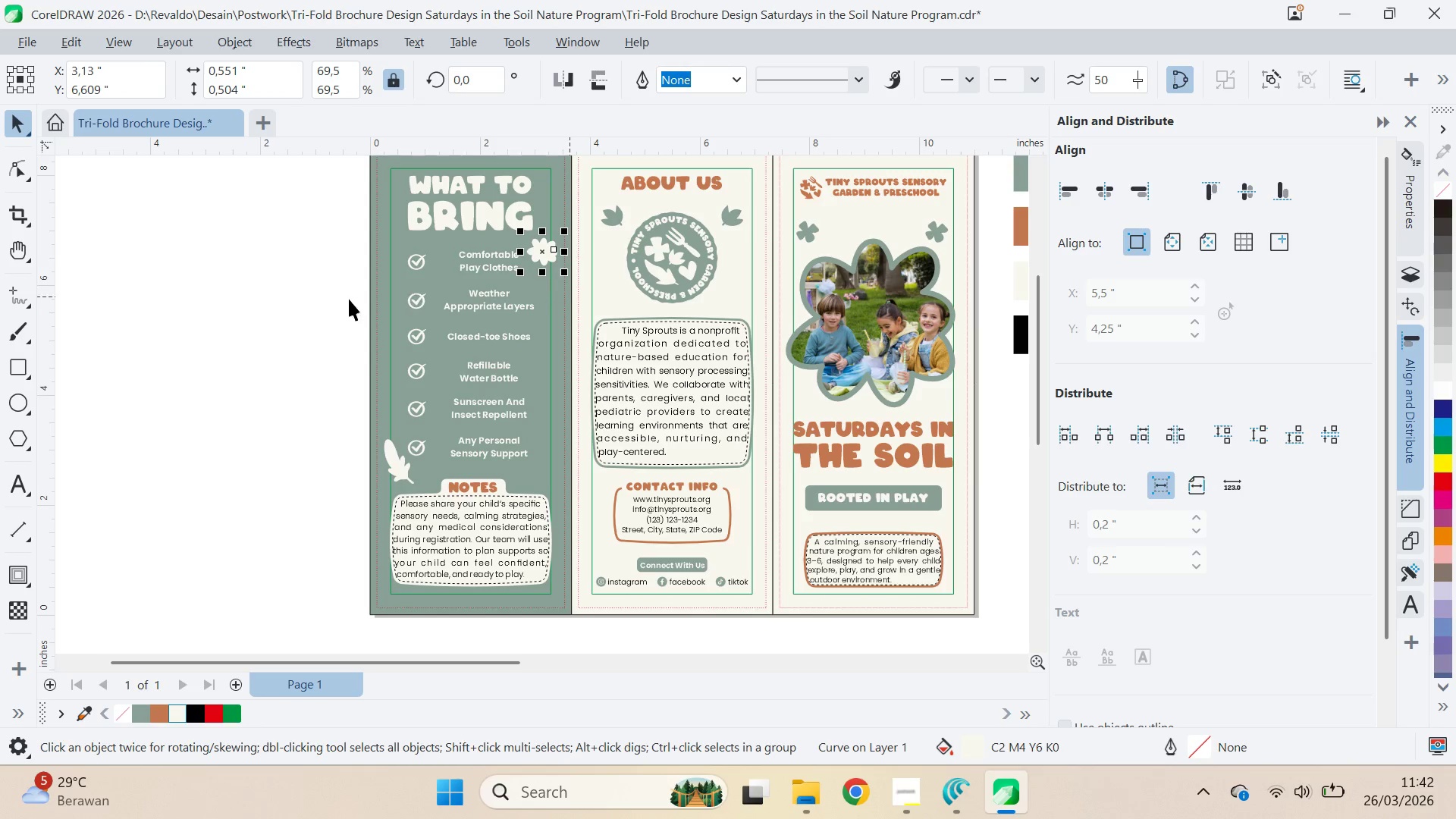 
left_click([285, 312])
 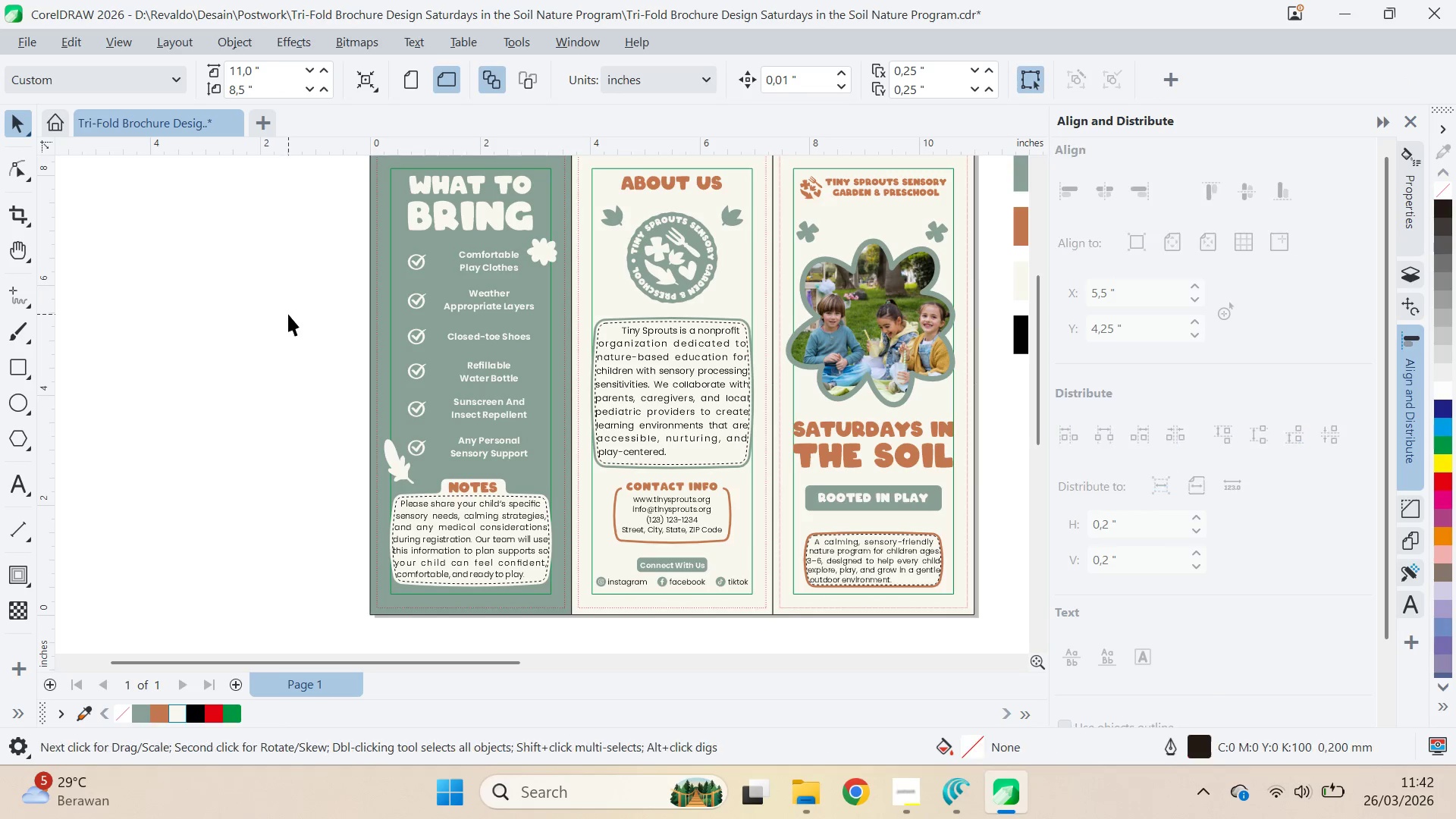 
key(Control+S)
 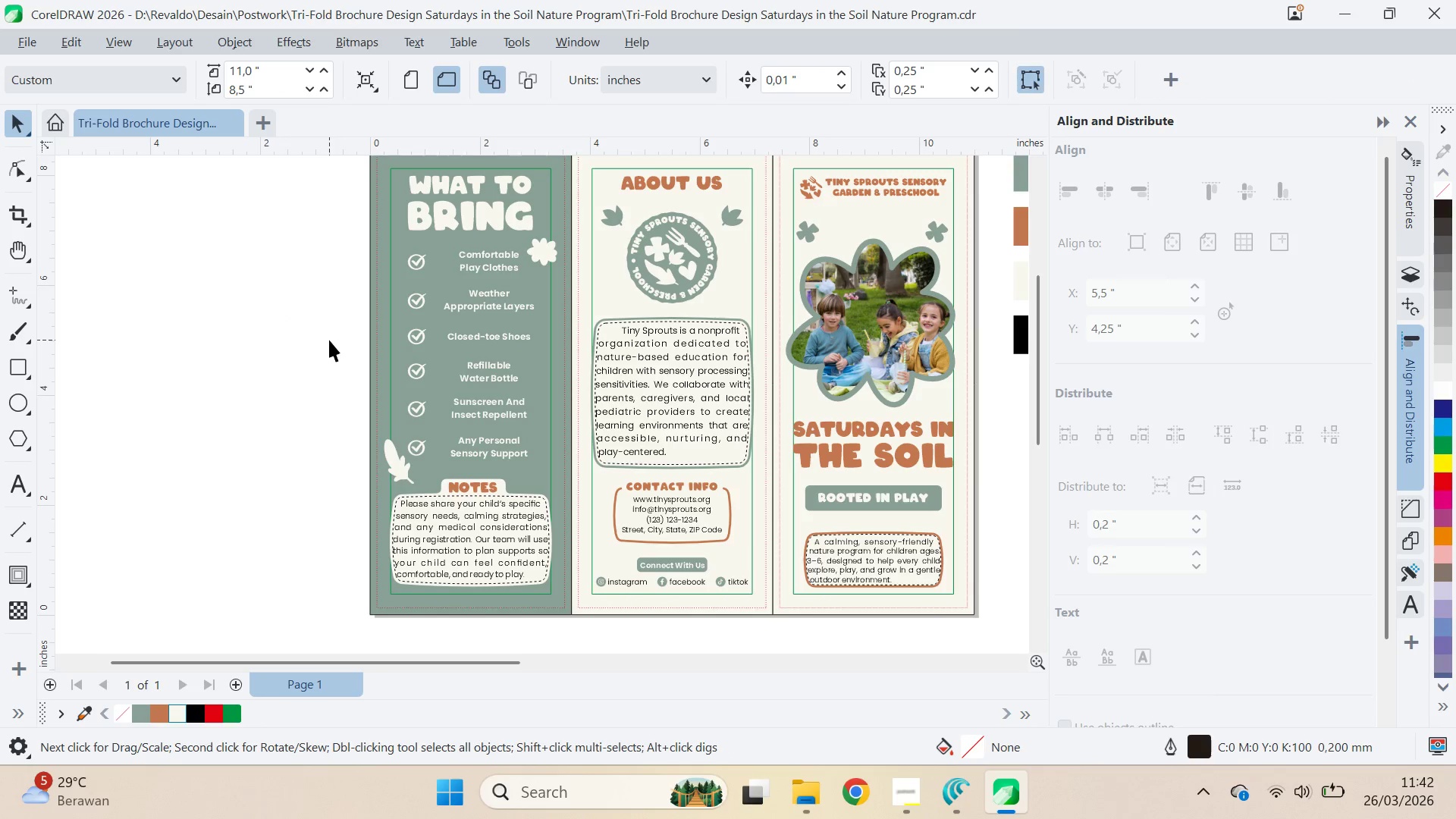 
scroll: coordinate [331, 342], scroll_direction: down, amount: 3.0
 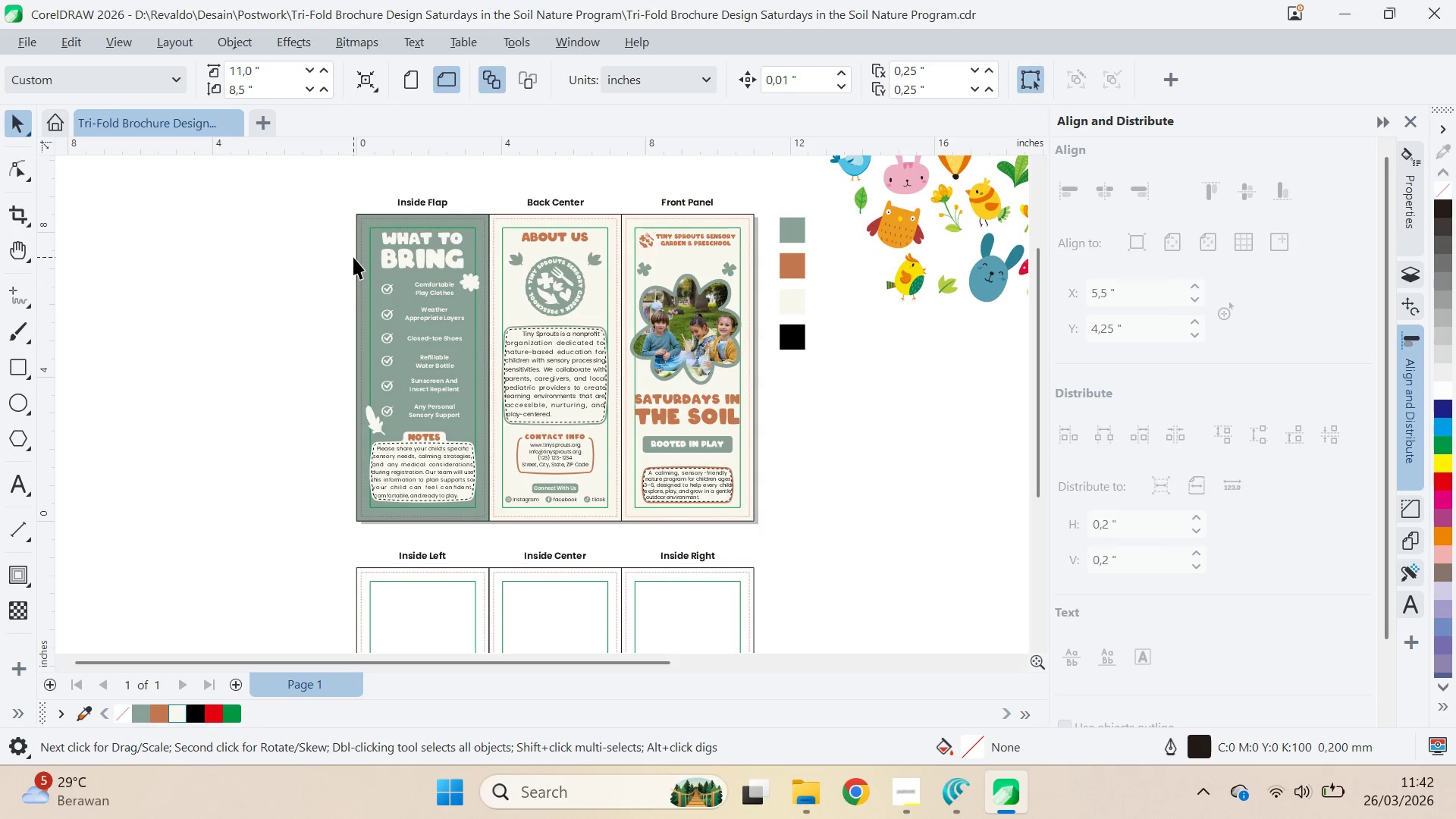 
double_click([358, 259])
 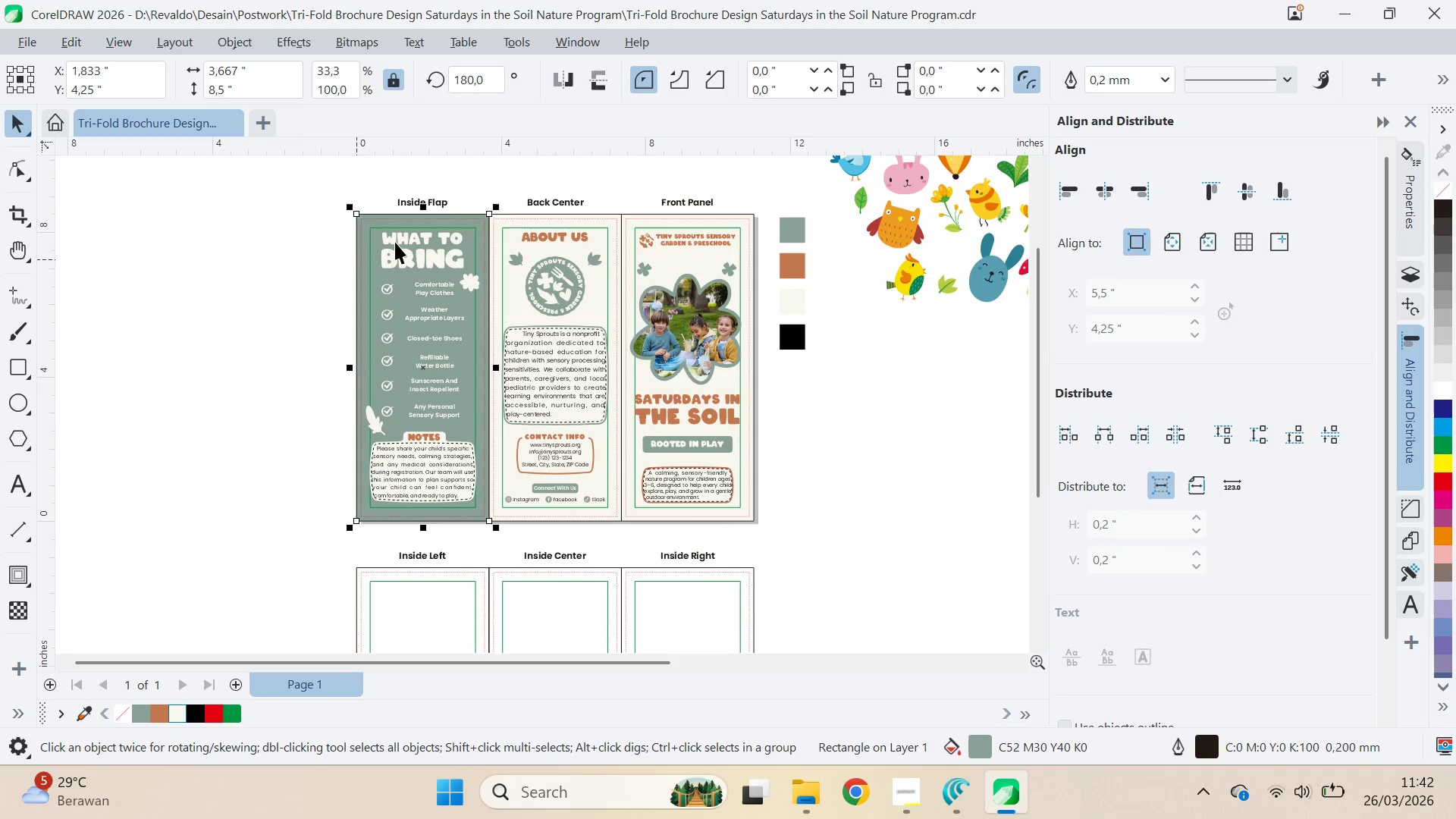 
hold_key(key=ShiftLeft, duration=1.5)
 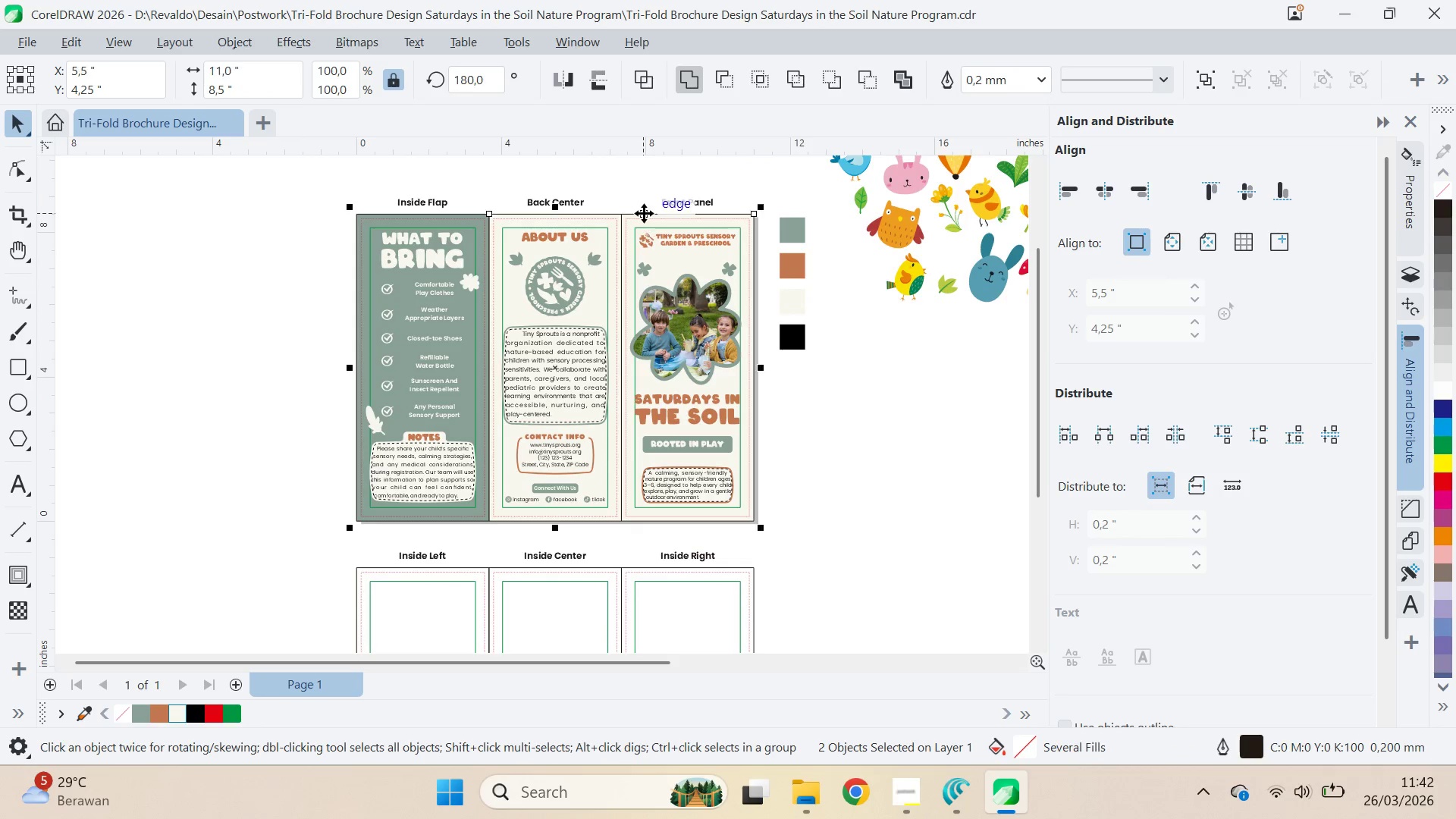 
hold_key(key=ShiftLeft, duration=0.72)
left_click([644, 213])
 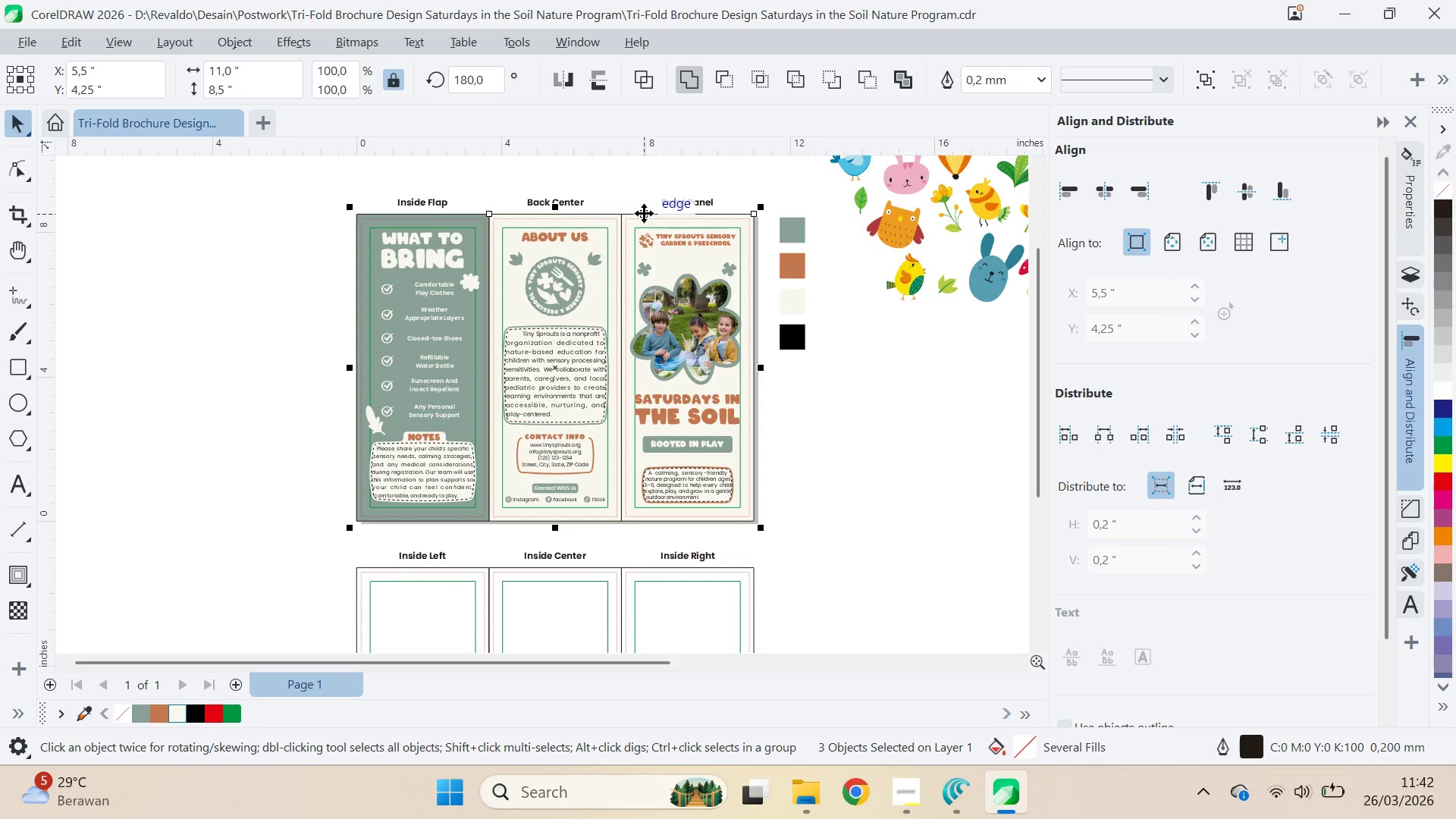 
hold_key(key=ShiftLeft, duration=24.5)
double_click([121, 709])
 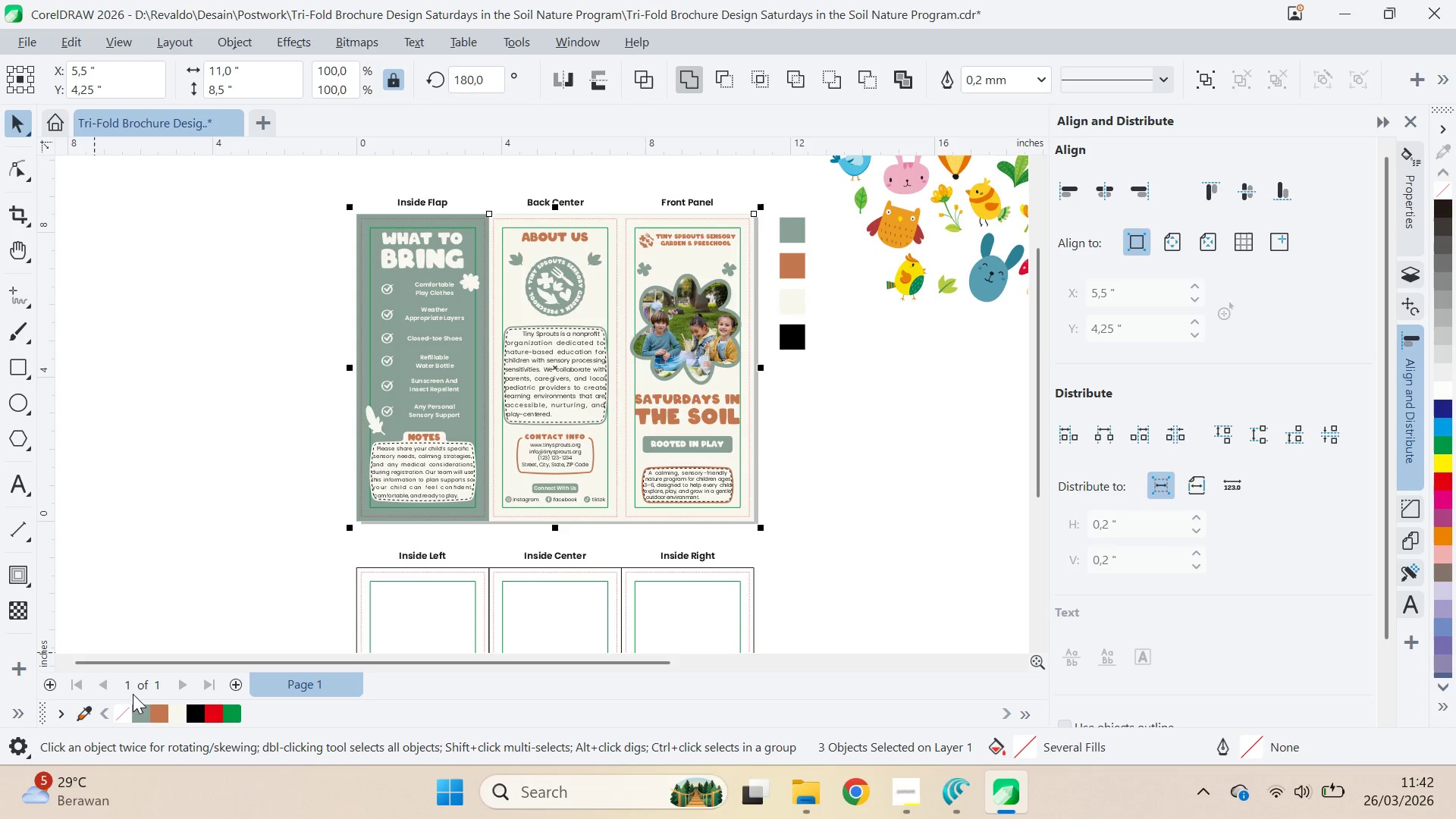 
left_click([258, 450])
 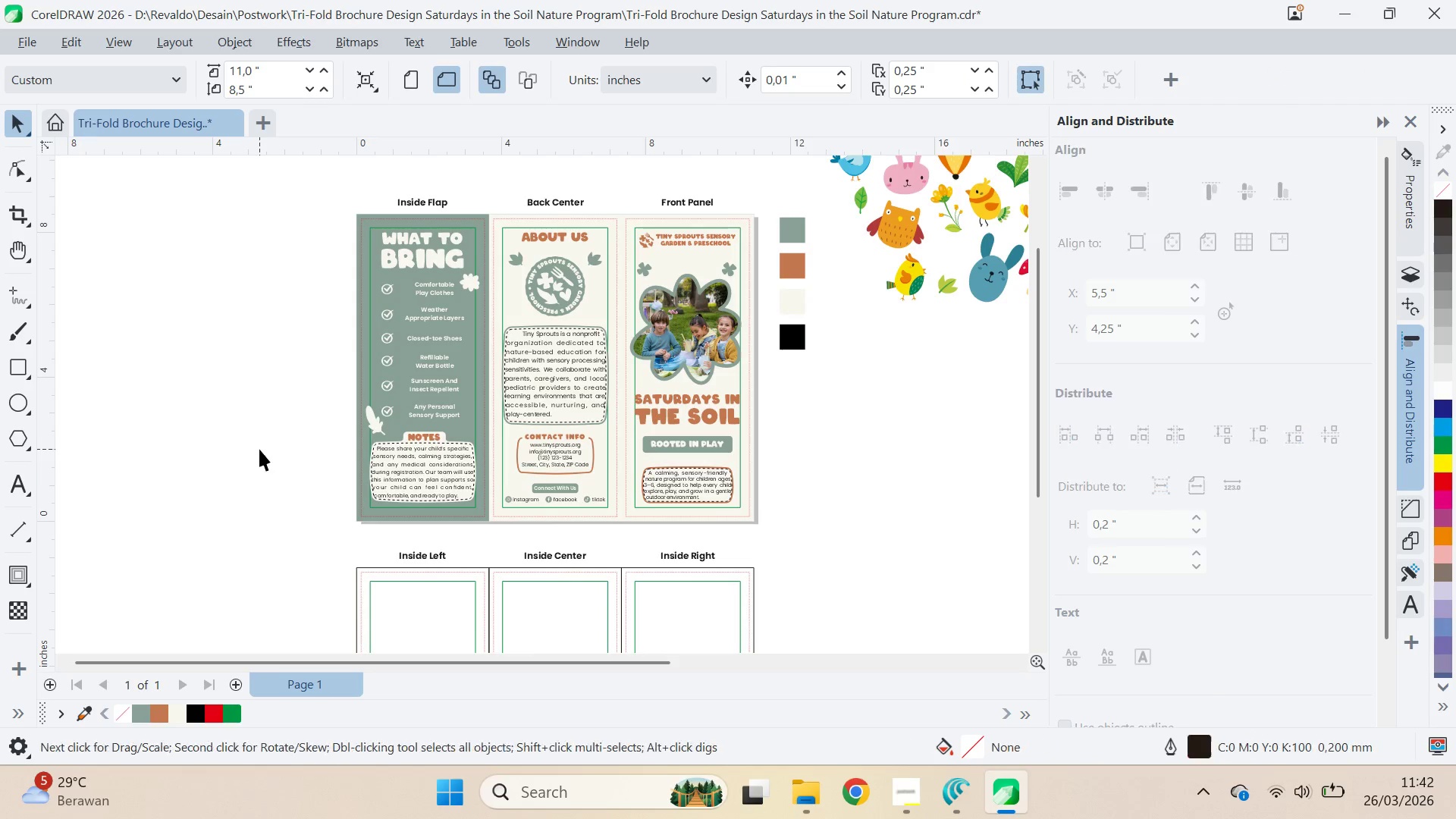 
type(qv)
 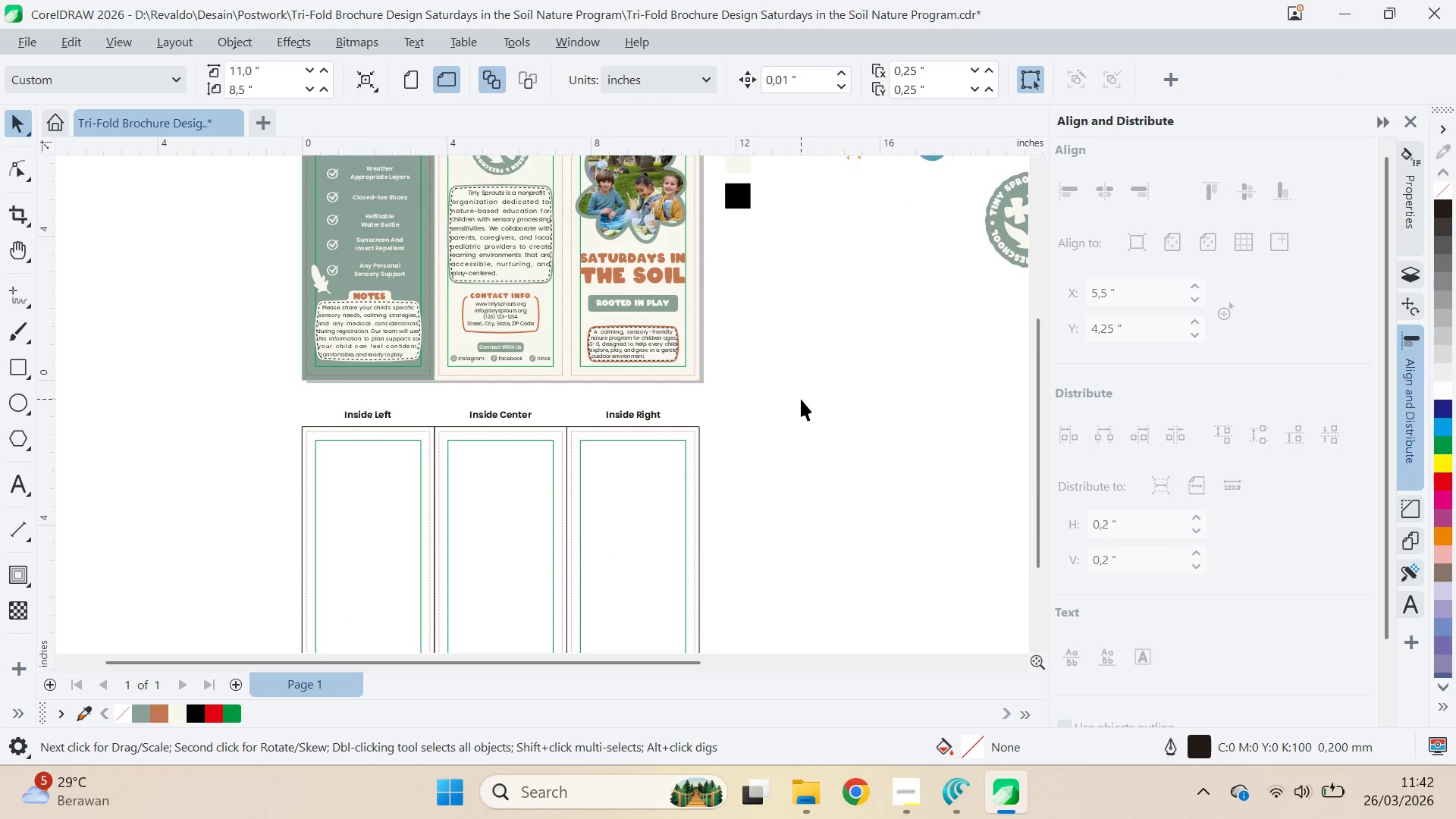 
left_click_drag(start_coordinate=[364, 424], to_coordinate=[309, 283])
 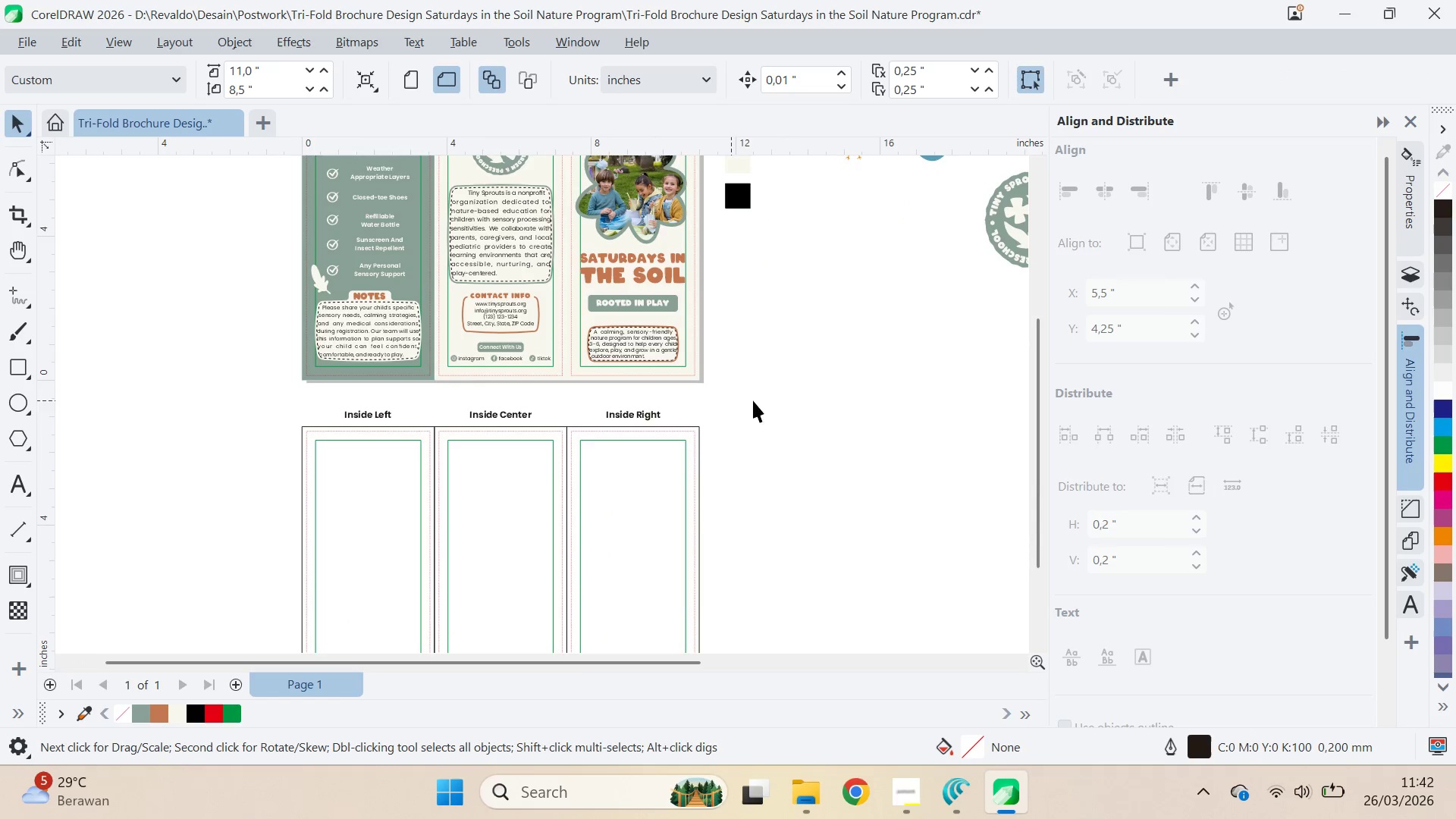 
left_click([801, 399])
 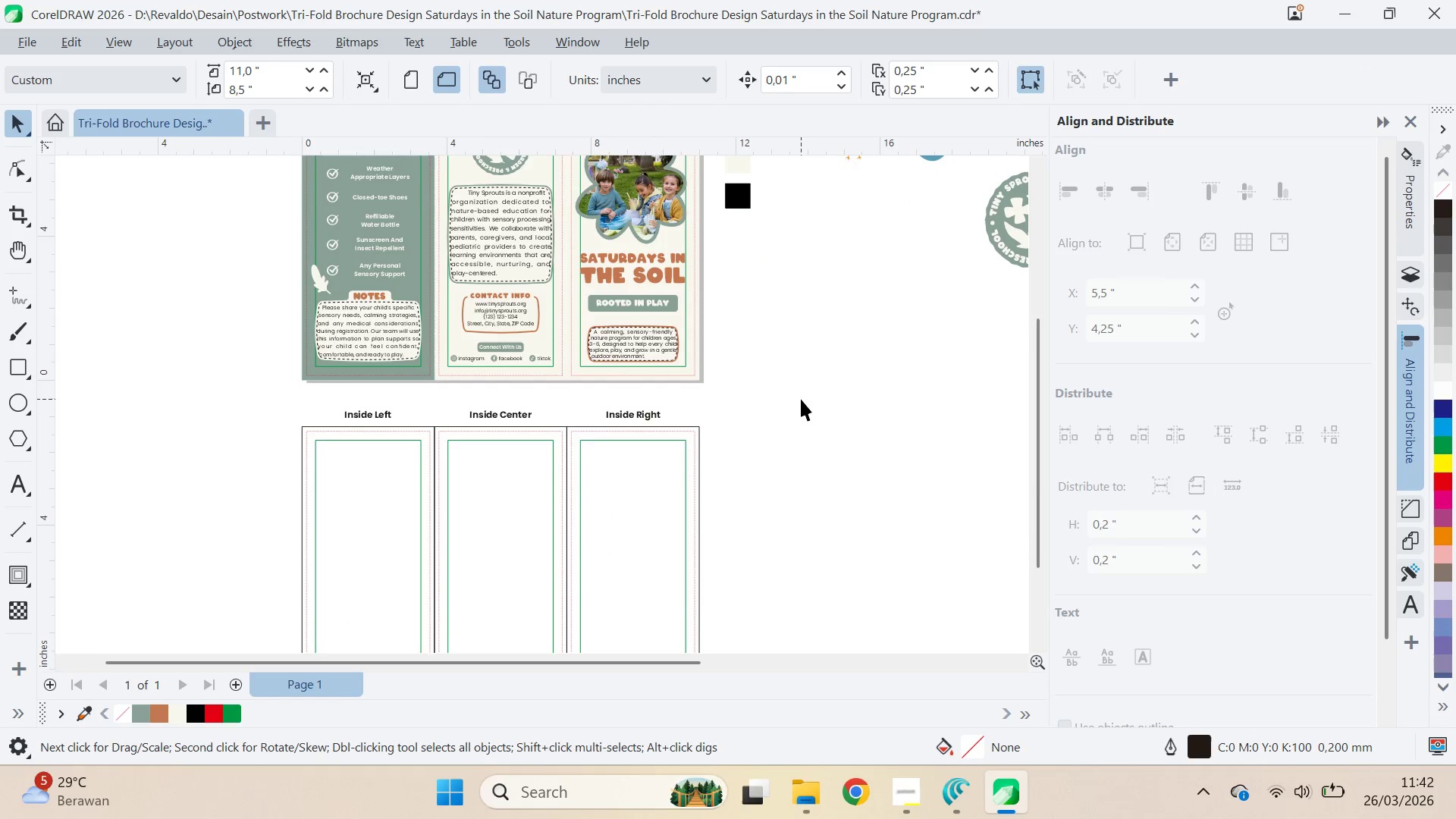 
key(Control+ControlLeft)
 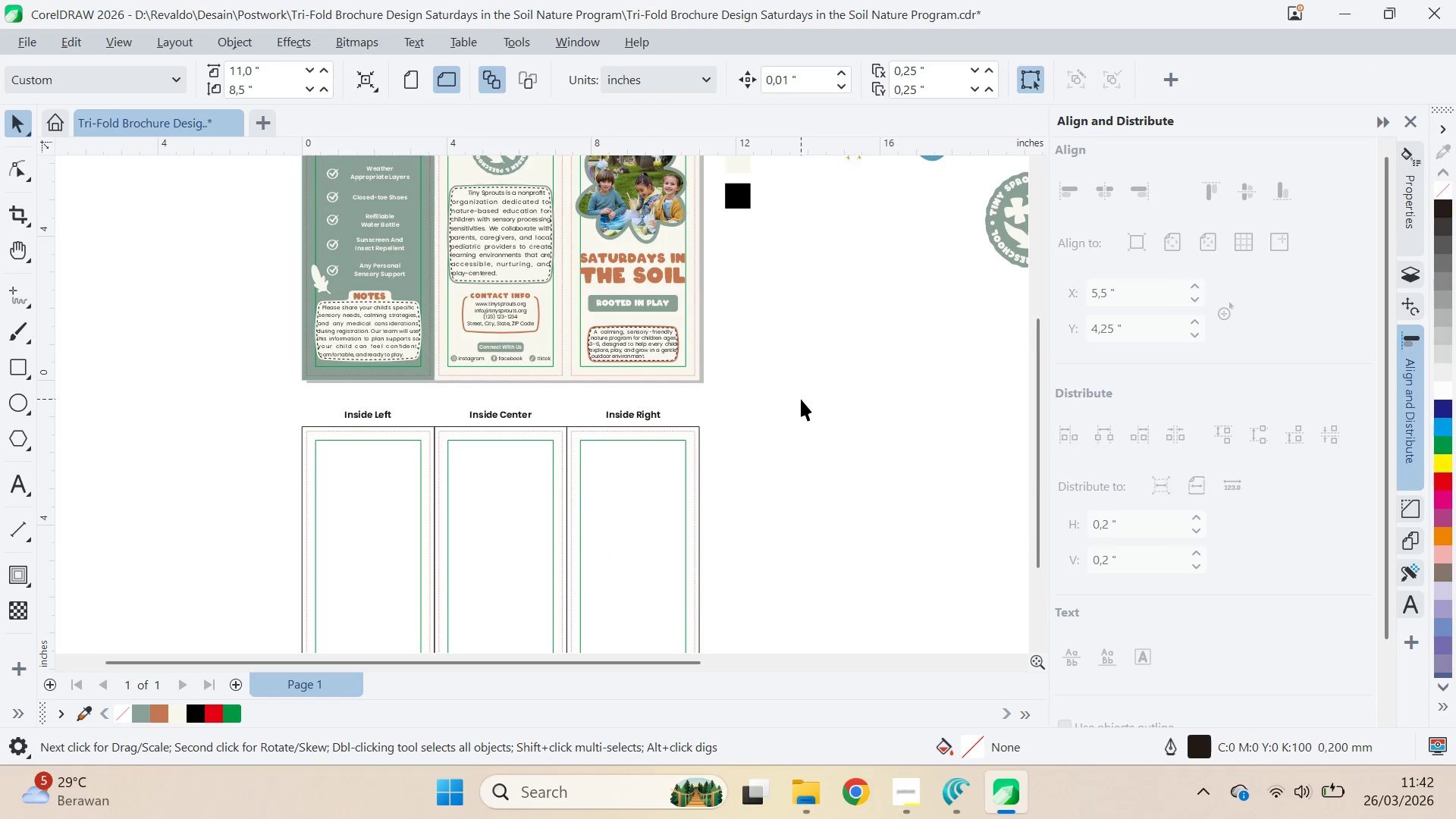 
key(Control+S)
 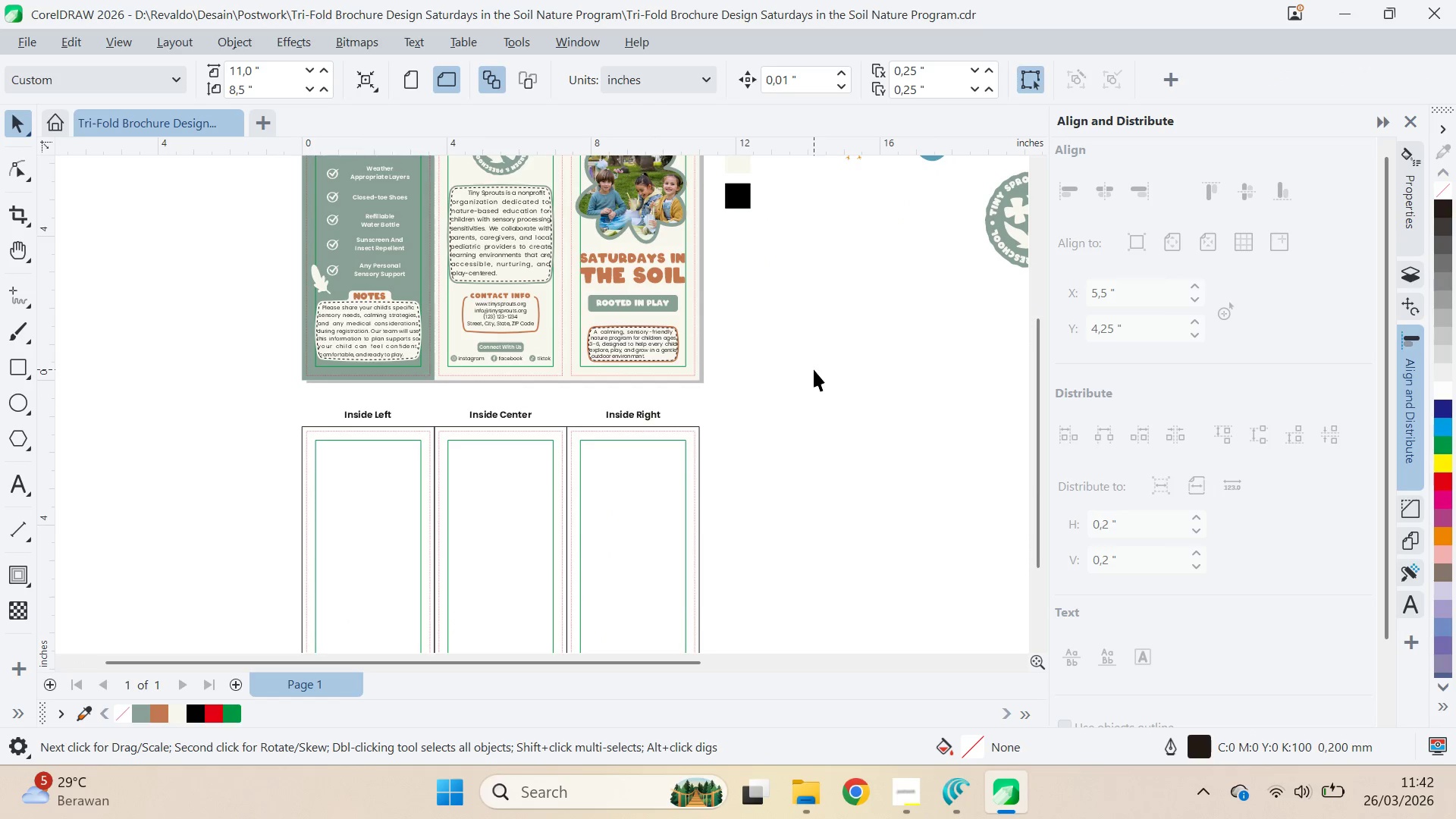 
key(Q)
 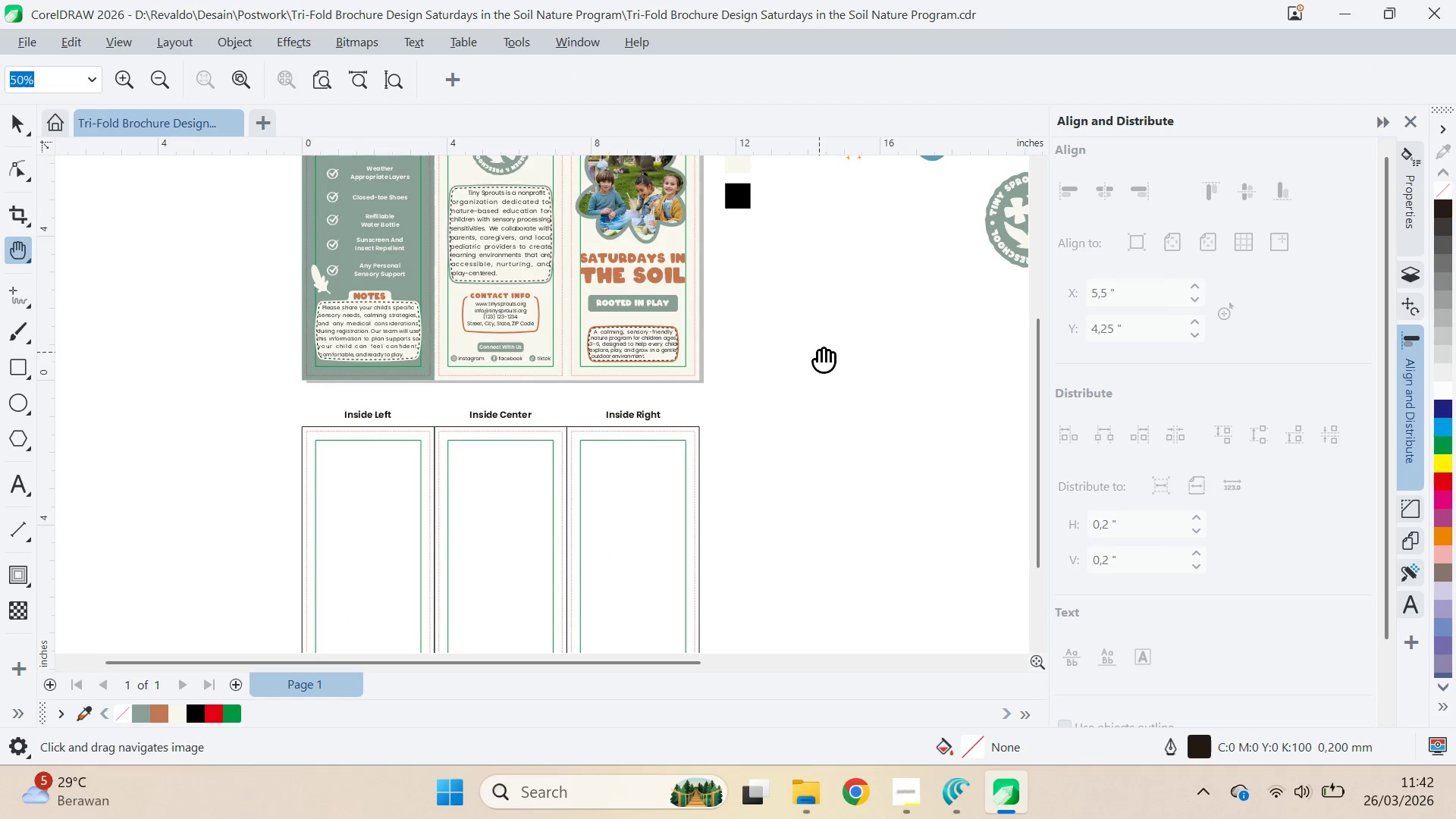 
left_click_drag(start_coordinate=[819, 352], to_coordinate=[808, 463])
 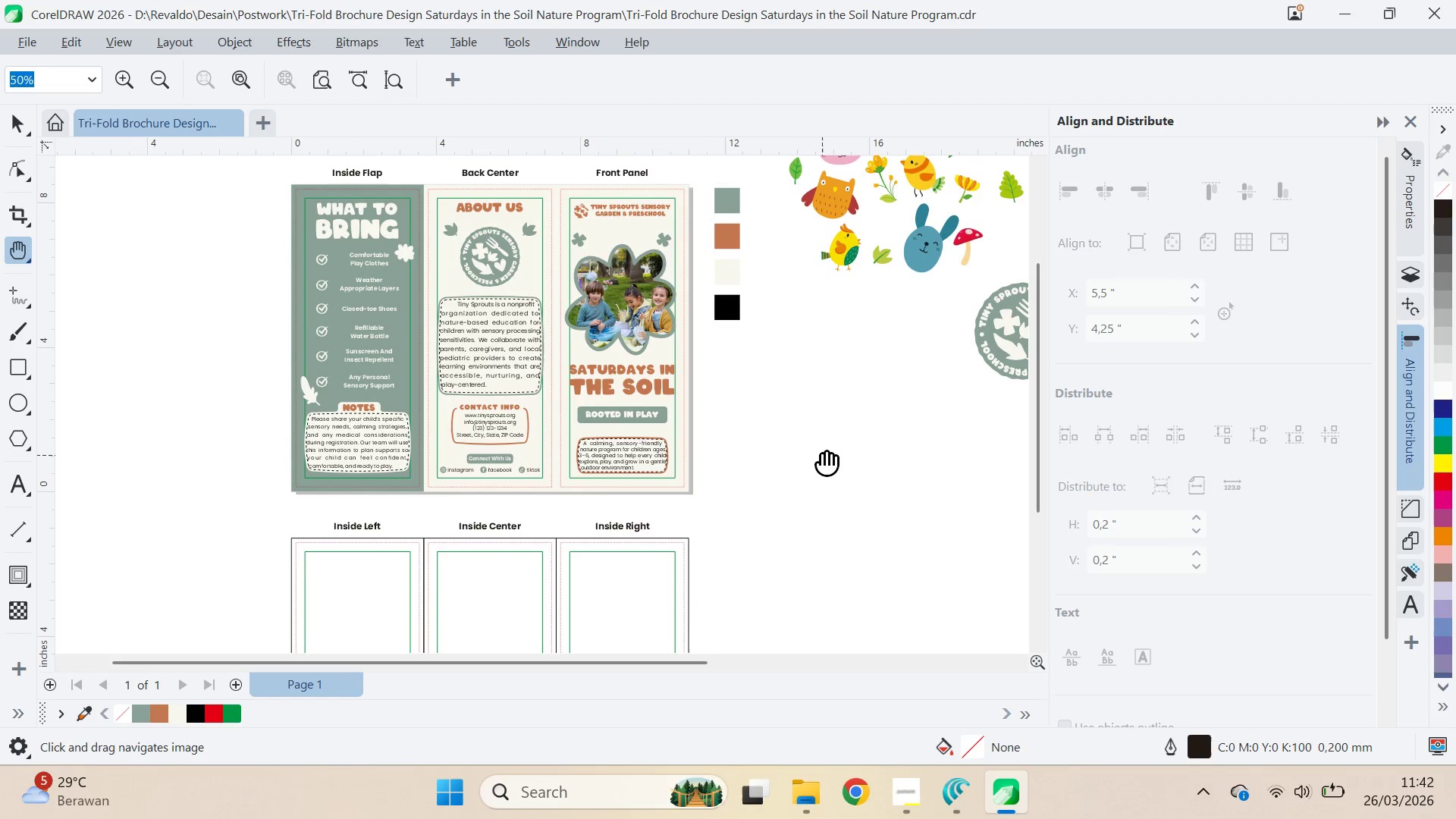 
left_click_drag(start_coordinate=[838, 525], to_coordinate=[829, 303])
 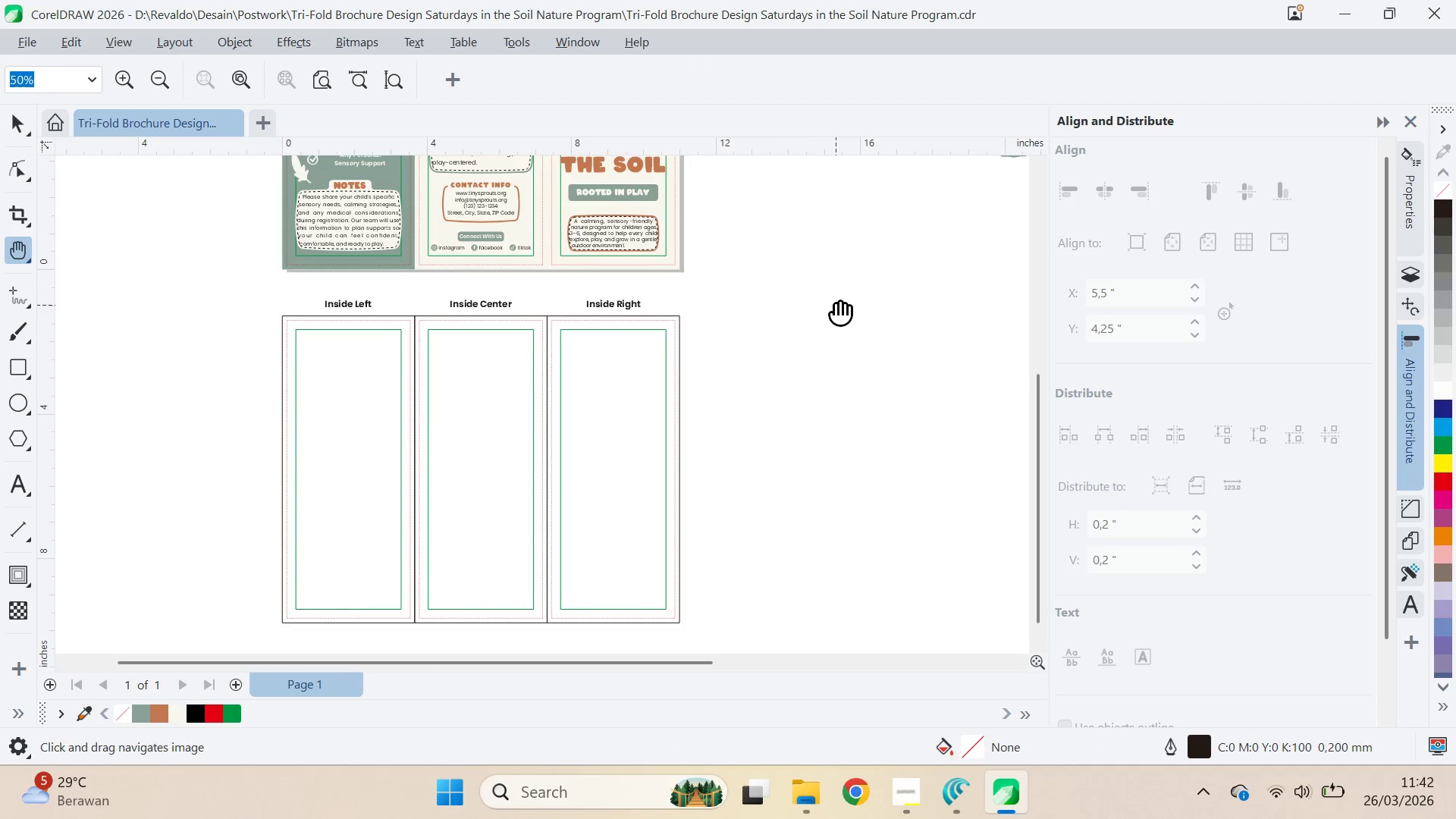 
key(Alt+AltLeft)
 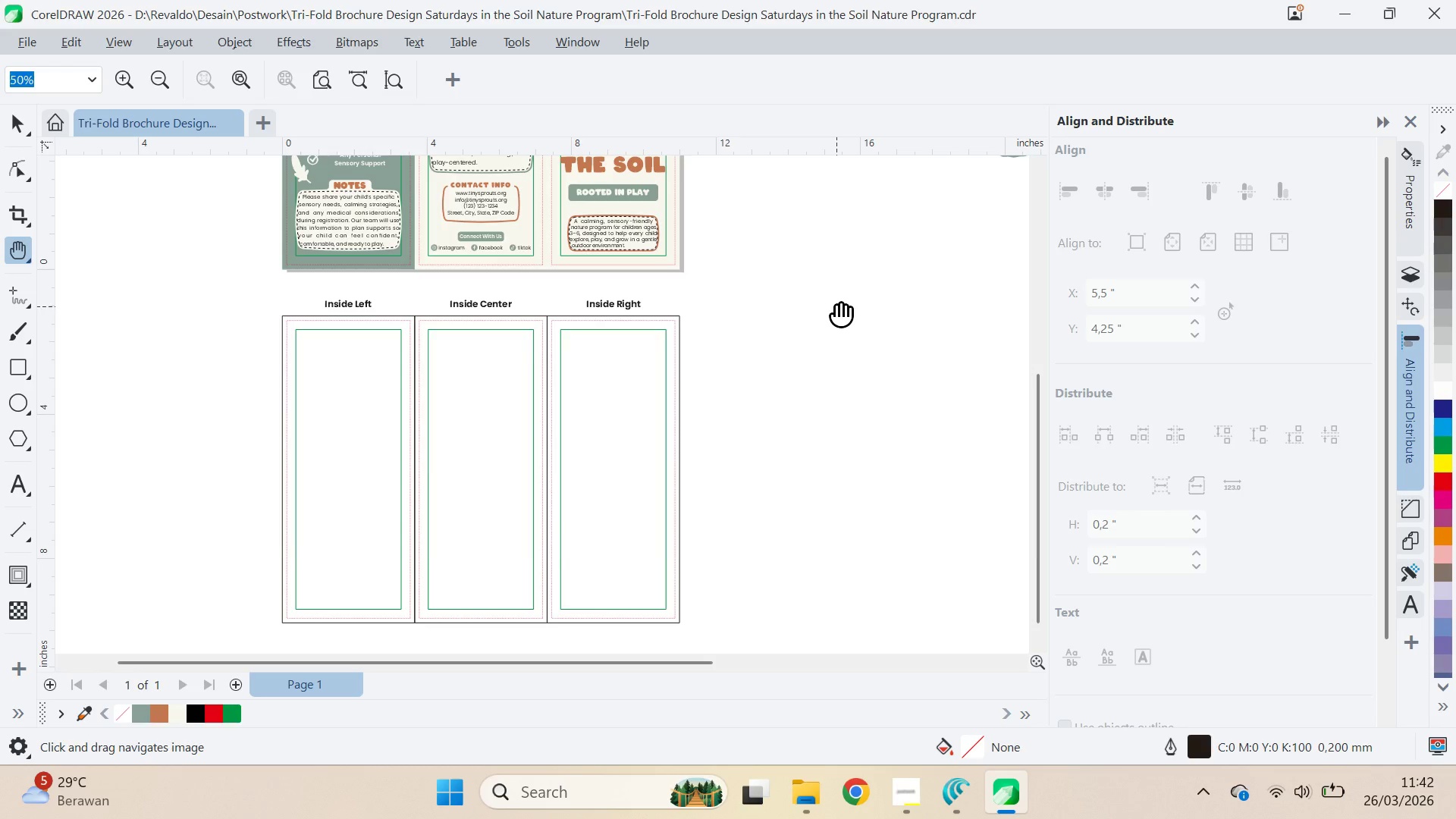 
key(Alt+Tab)